 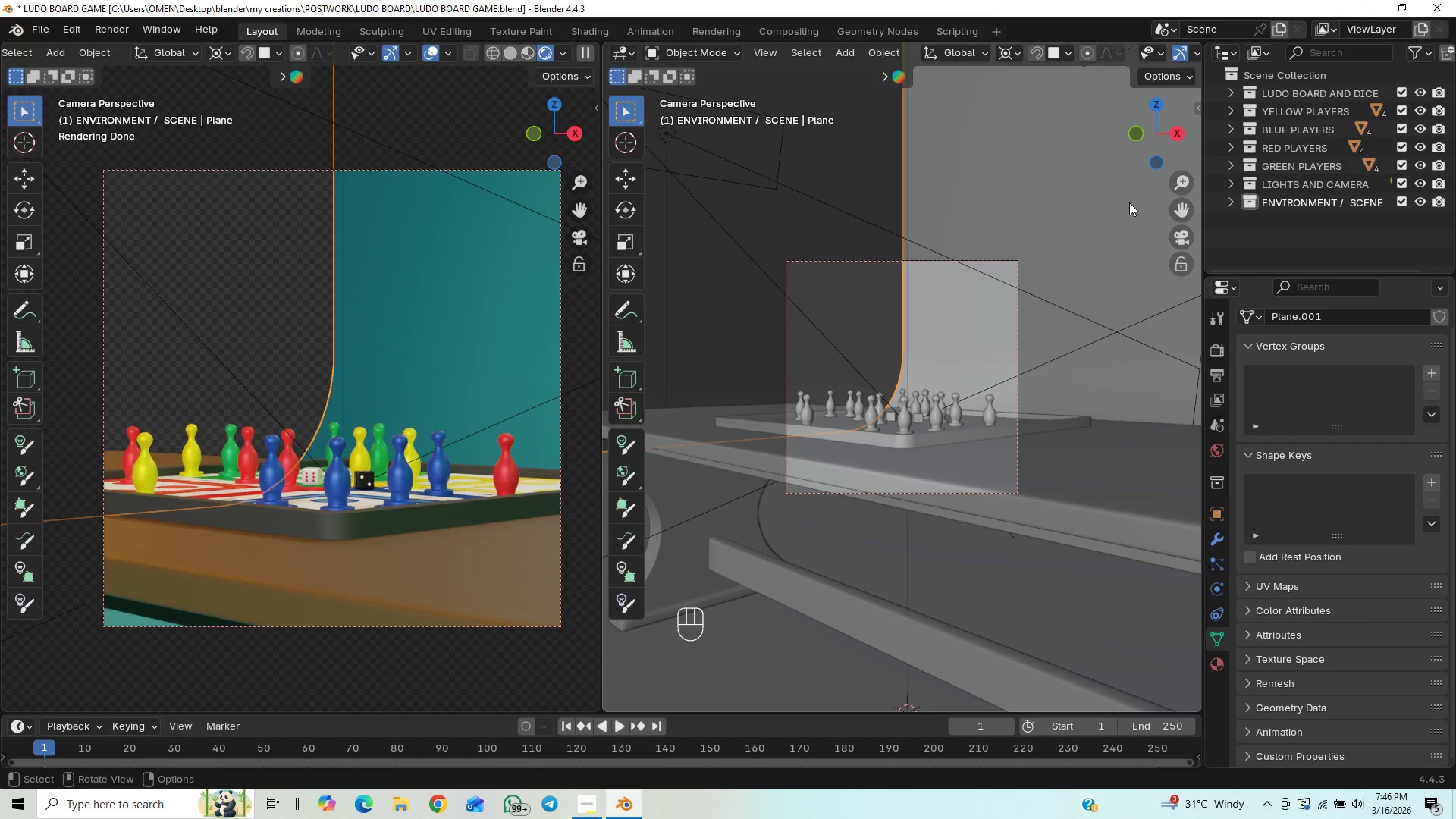 
type(gx)
 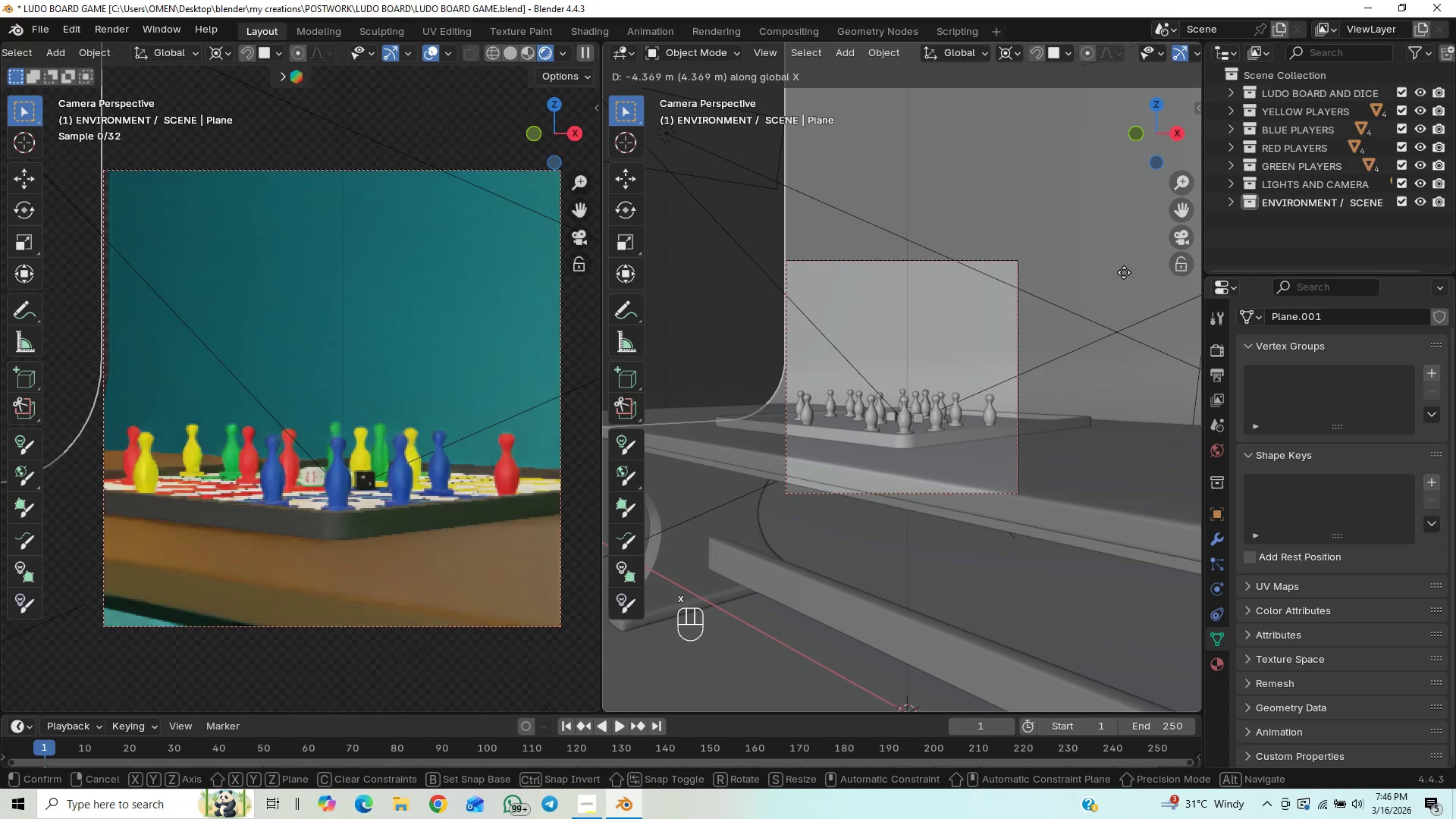 
left_click([1124, 273])
 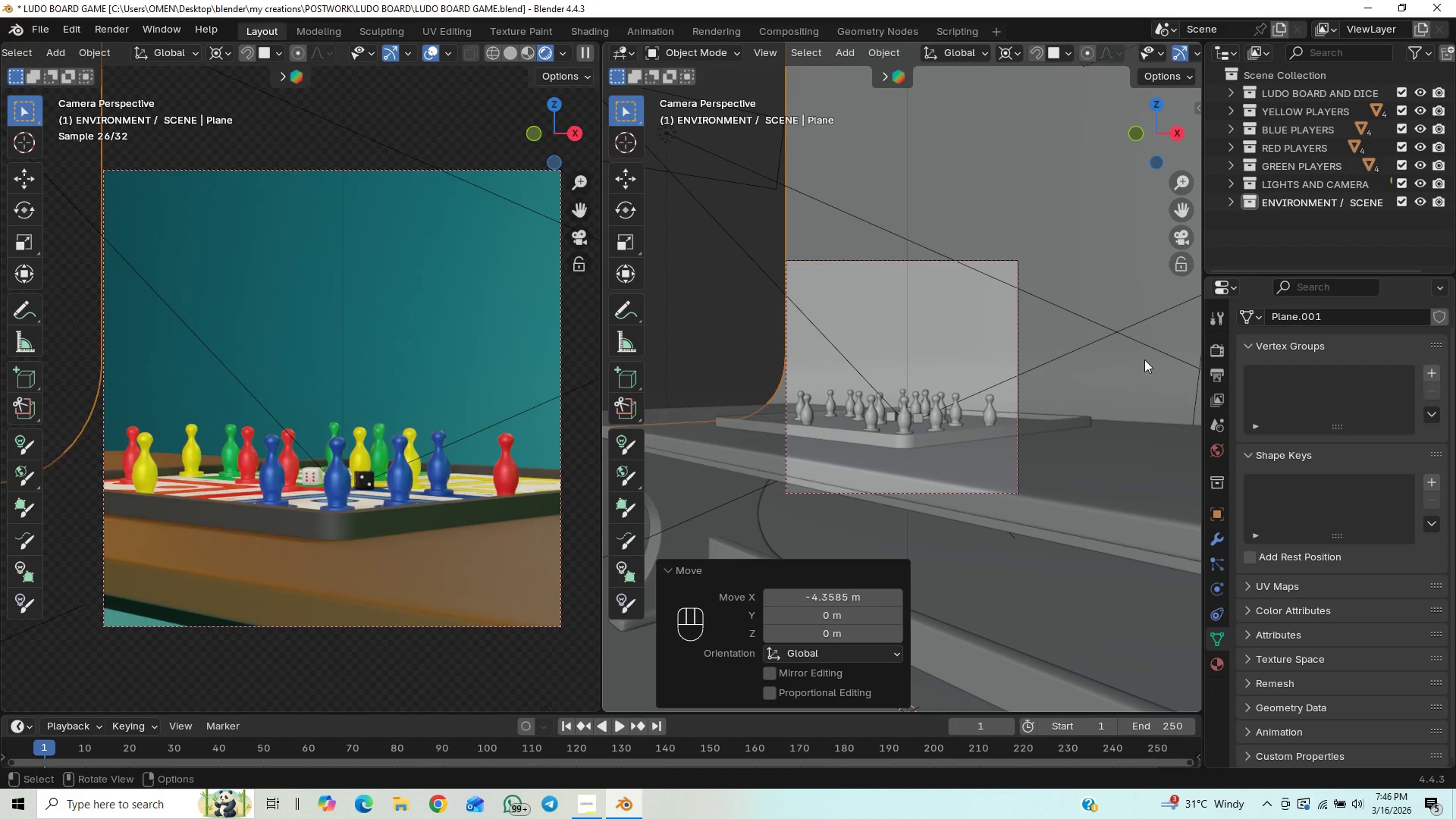 
type(gx)
 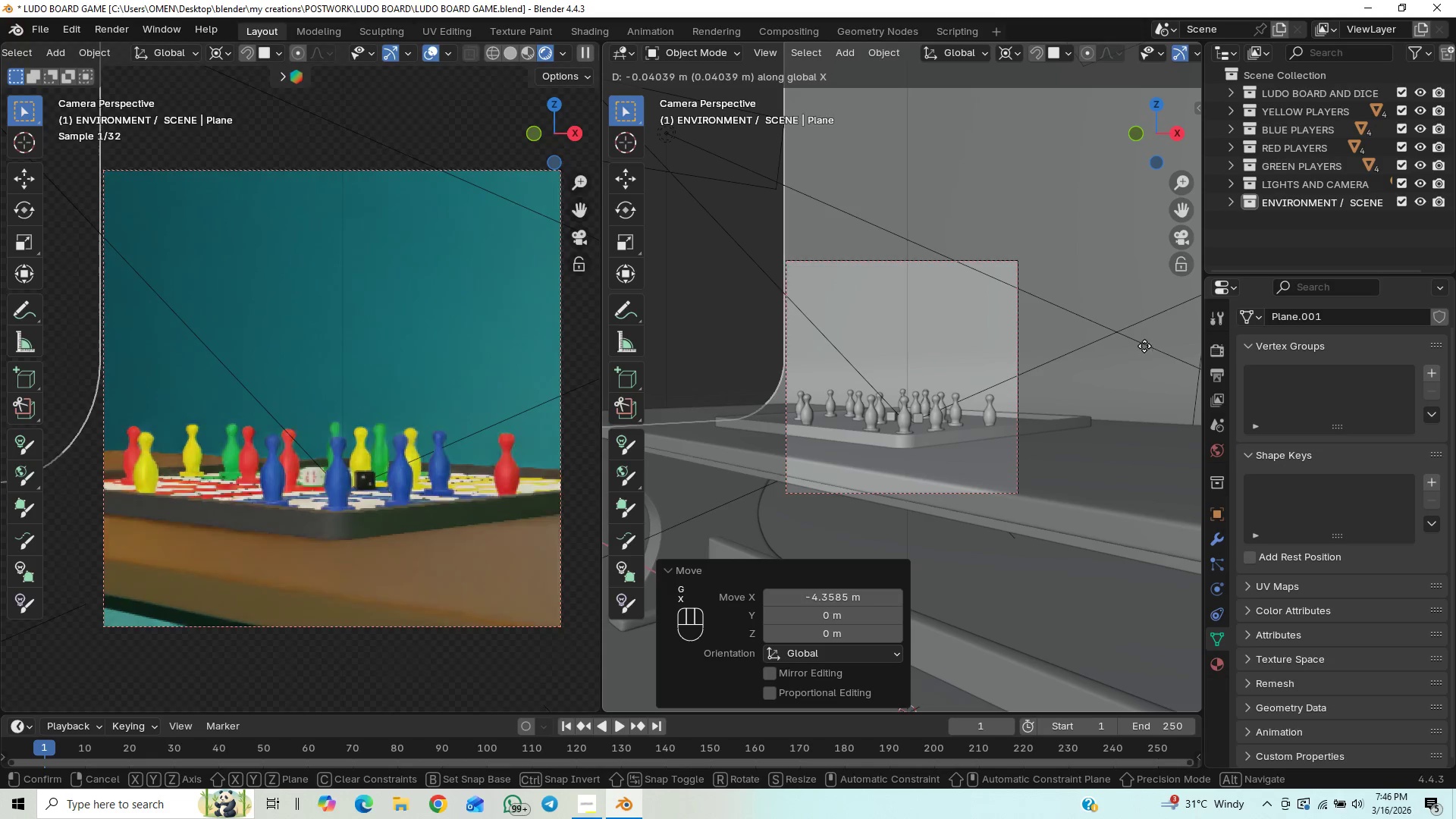 
left_click([1141, 347])
 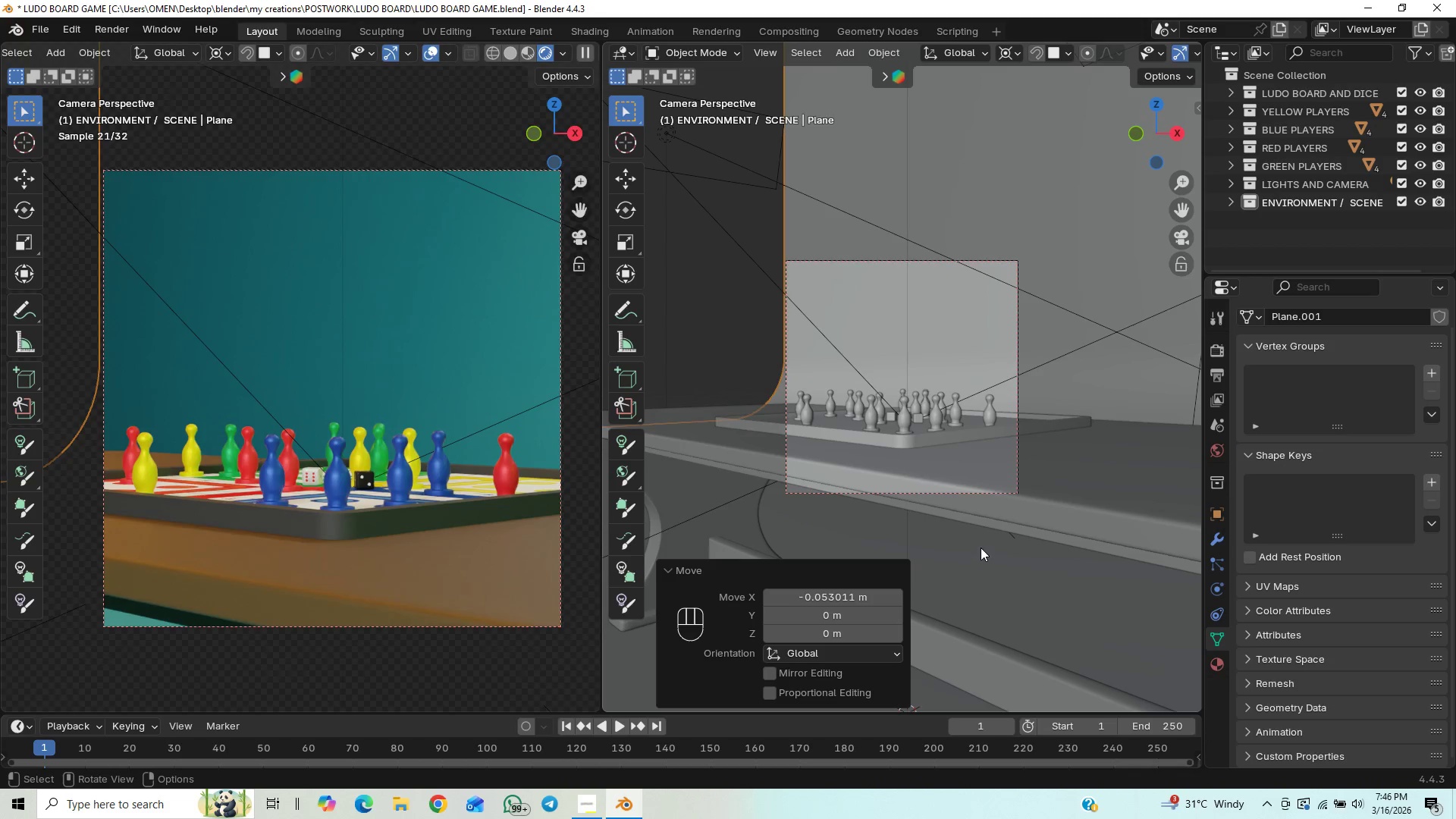 
left_click([1017, 463])
 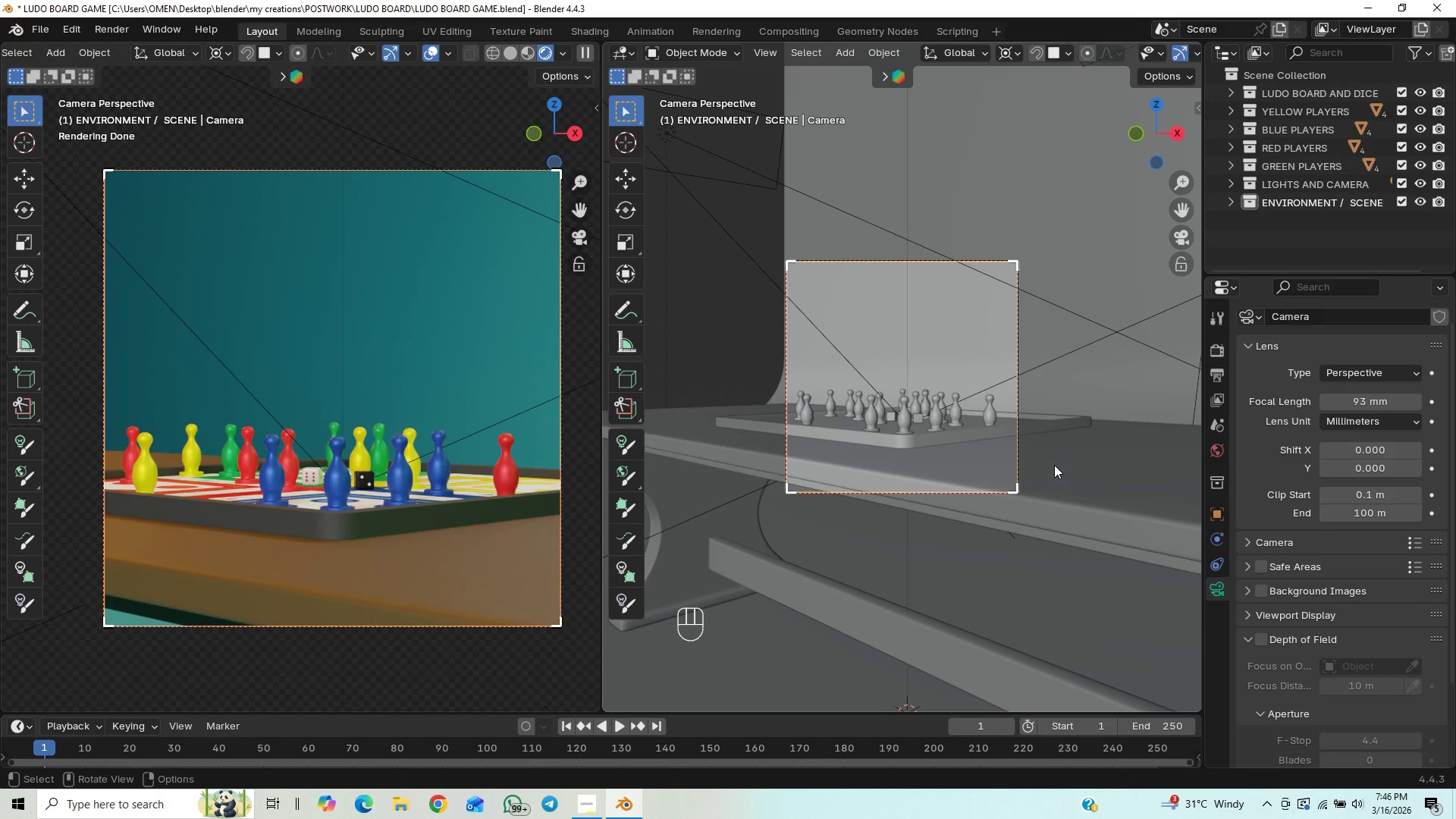 
hold_key(key=ShiftLeft, duration=0.64)
middle_click([1054, 465])
 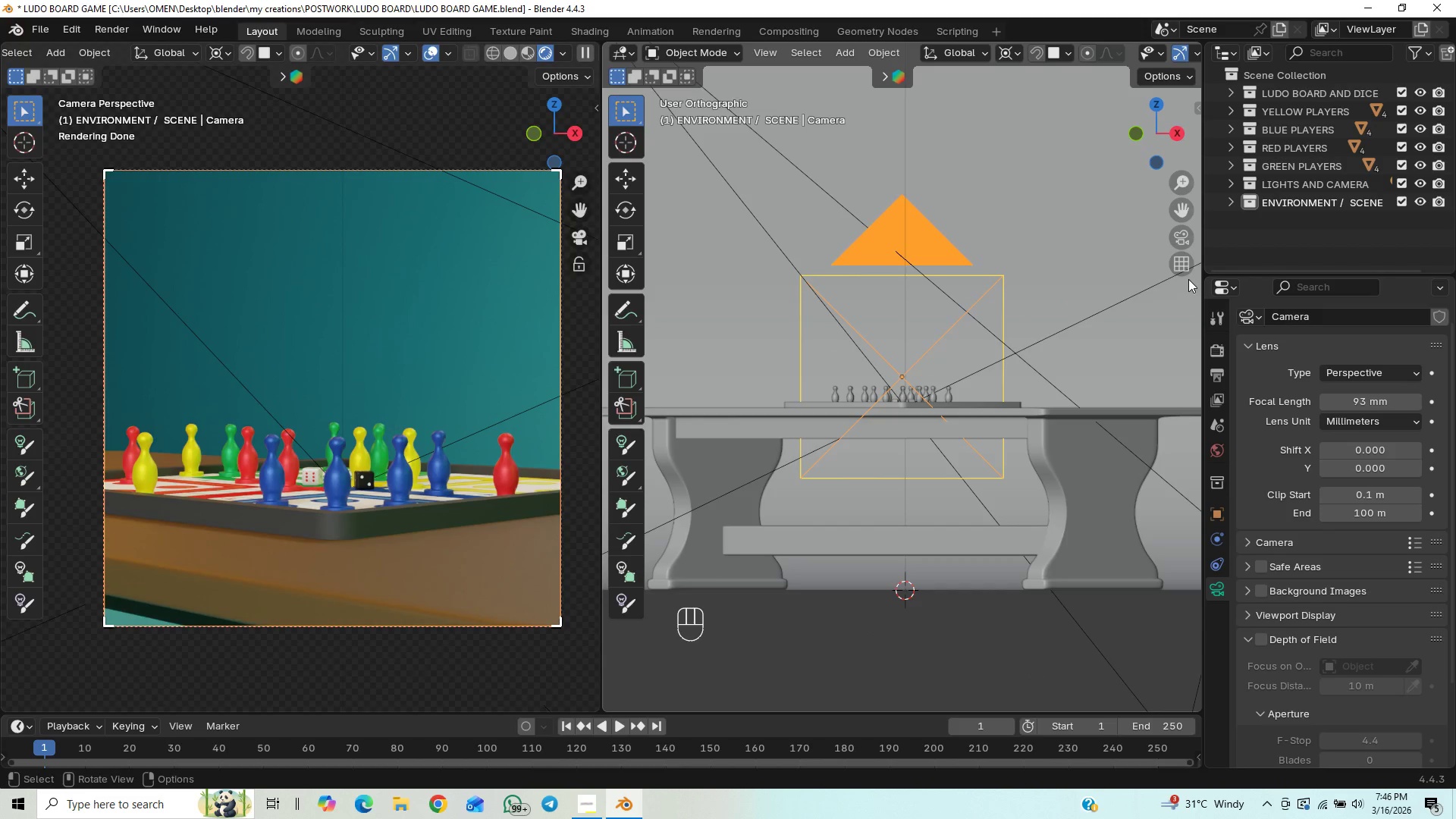 
left_click([1188, 229])
 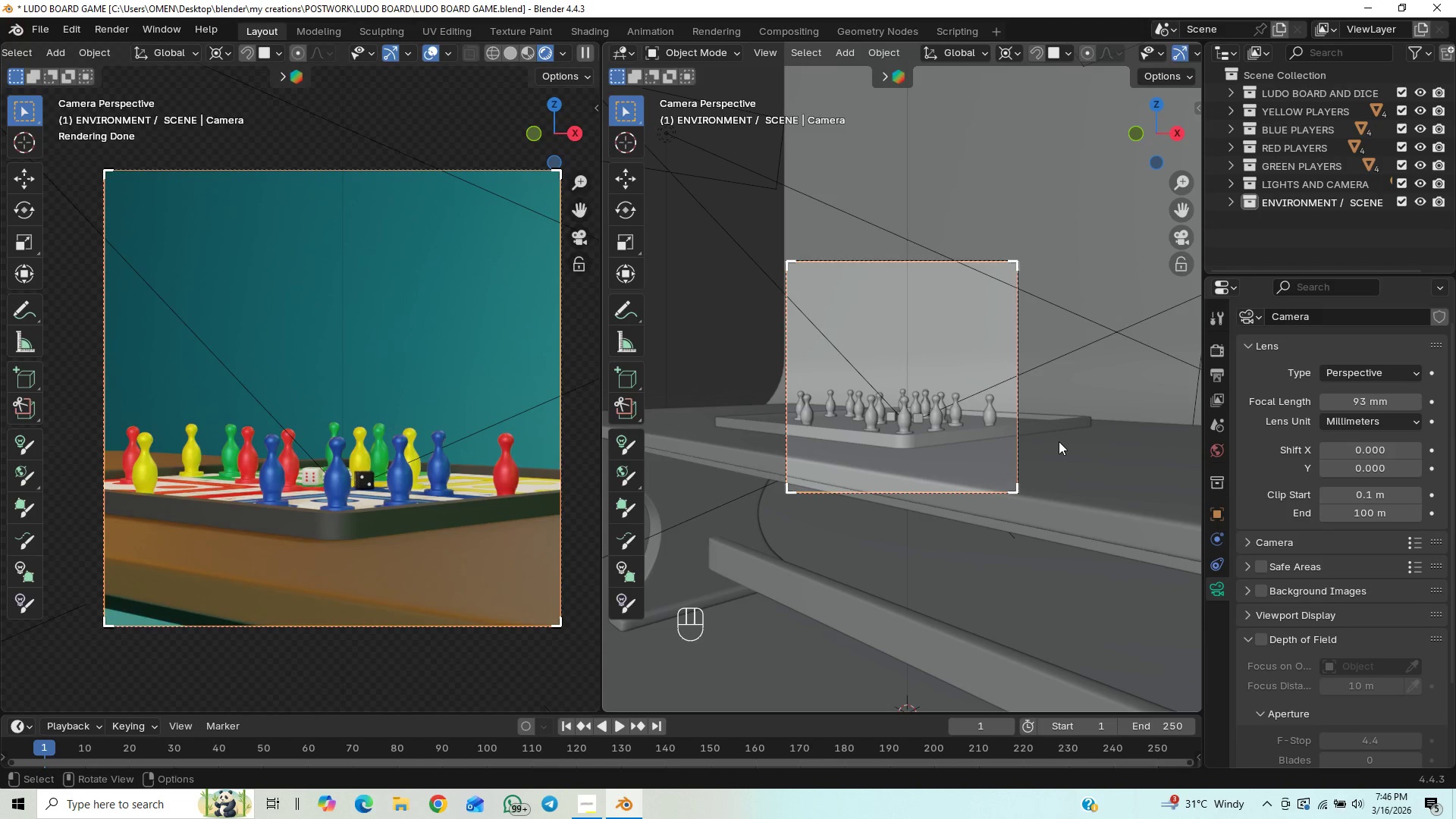 
key(G)
 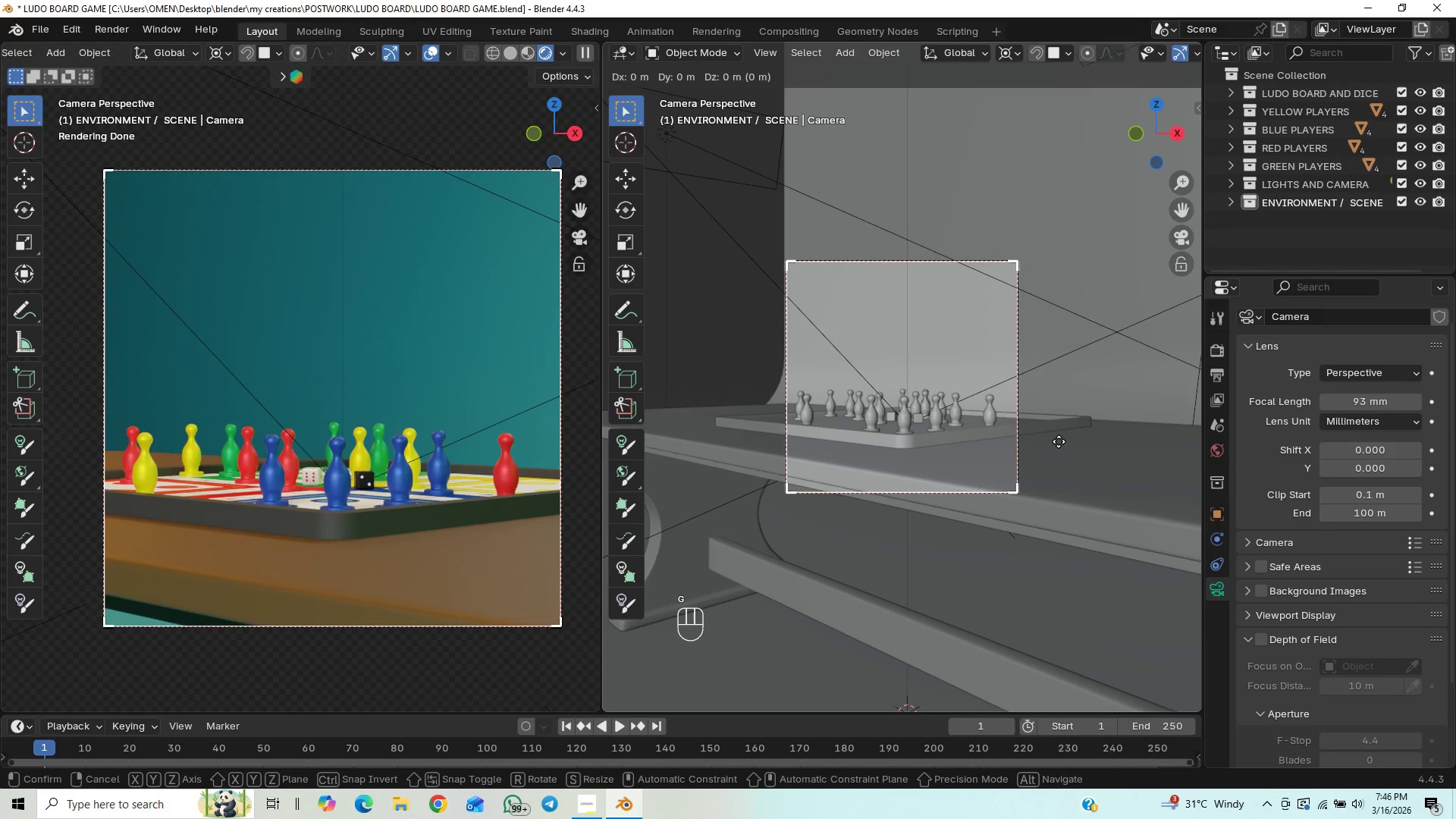 
hold_key(key=ShiftLeft, duration=1.52)
 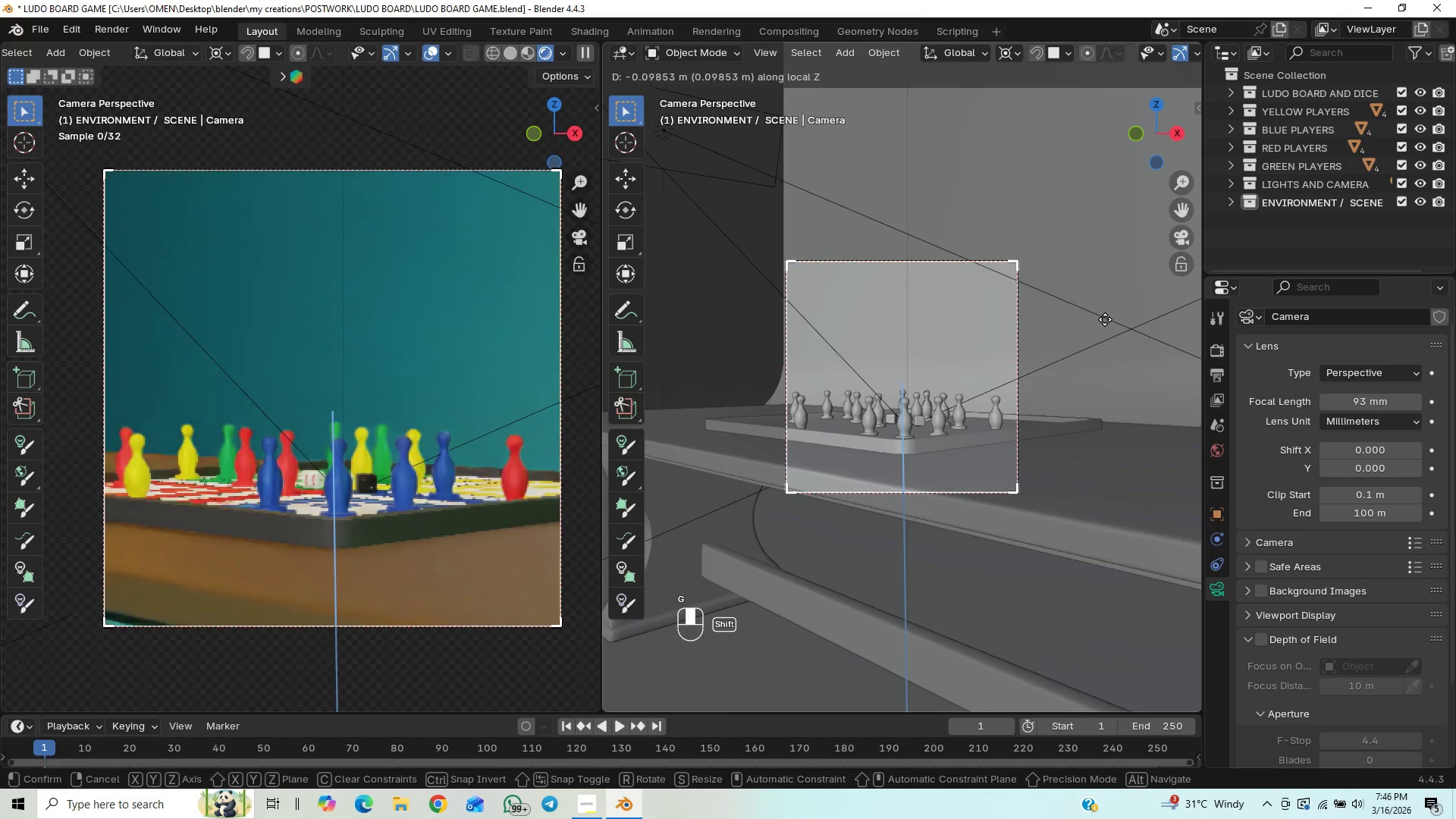 
hold_key(key=ShiftLeft, duration=1.52)
 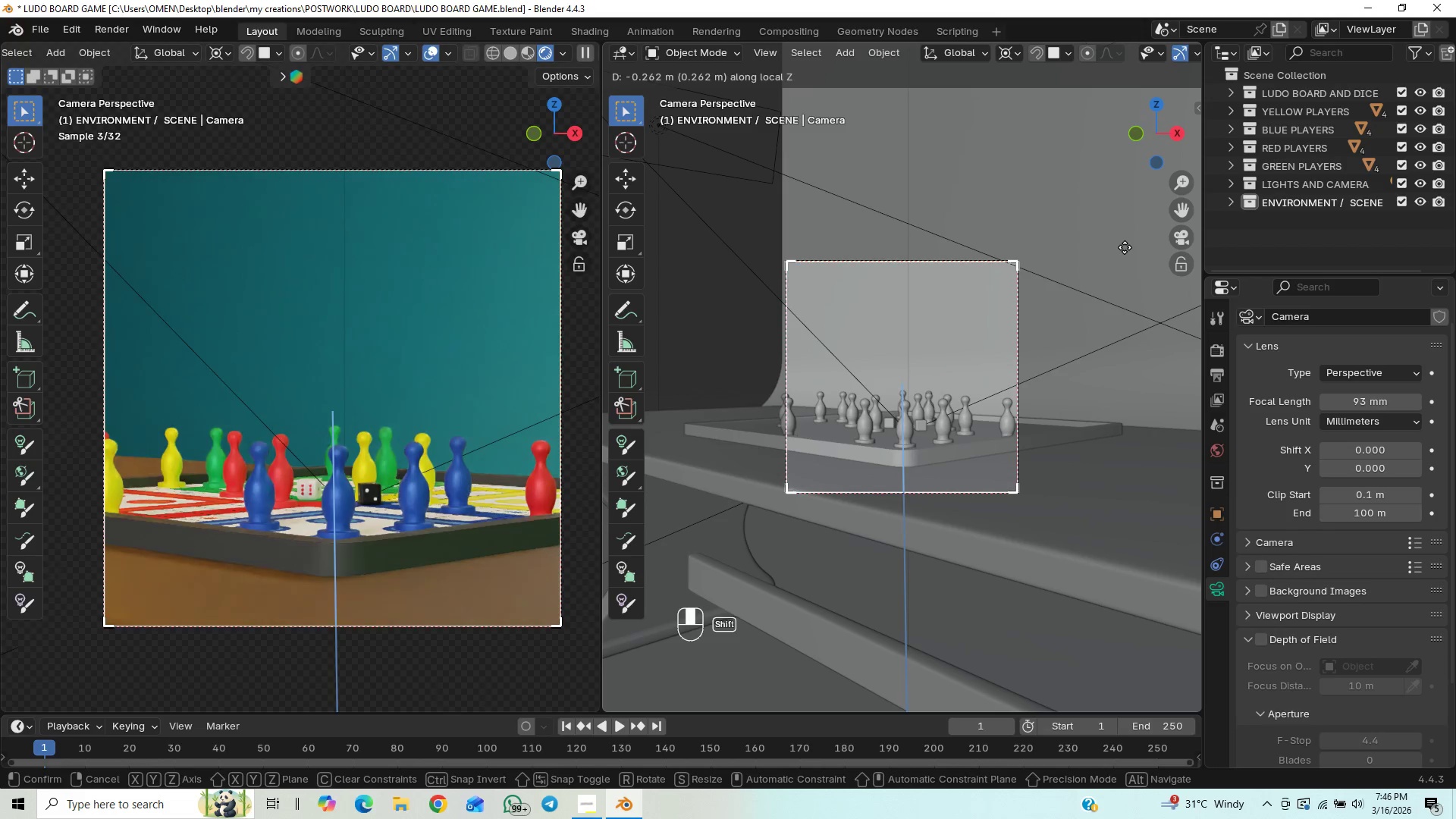 
hold_key(key=ShiftLeft, duration=1.51)
 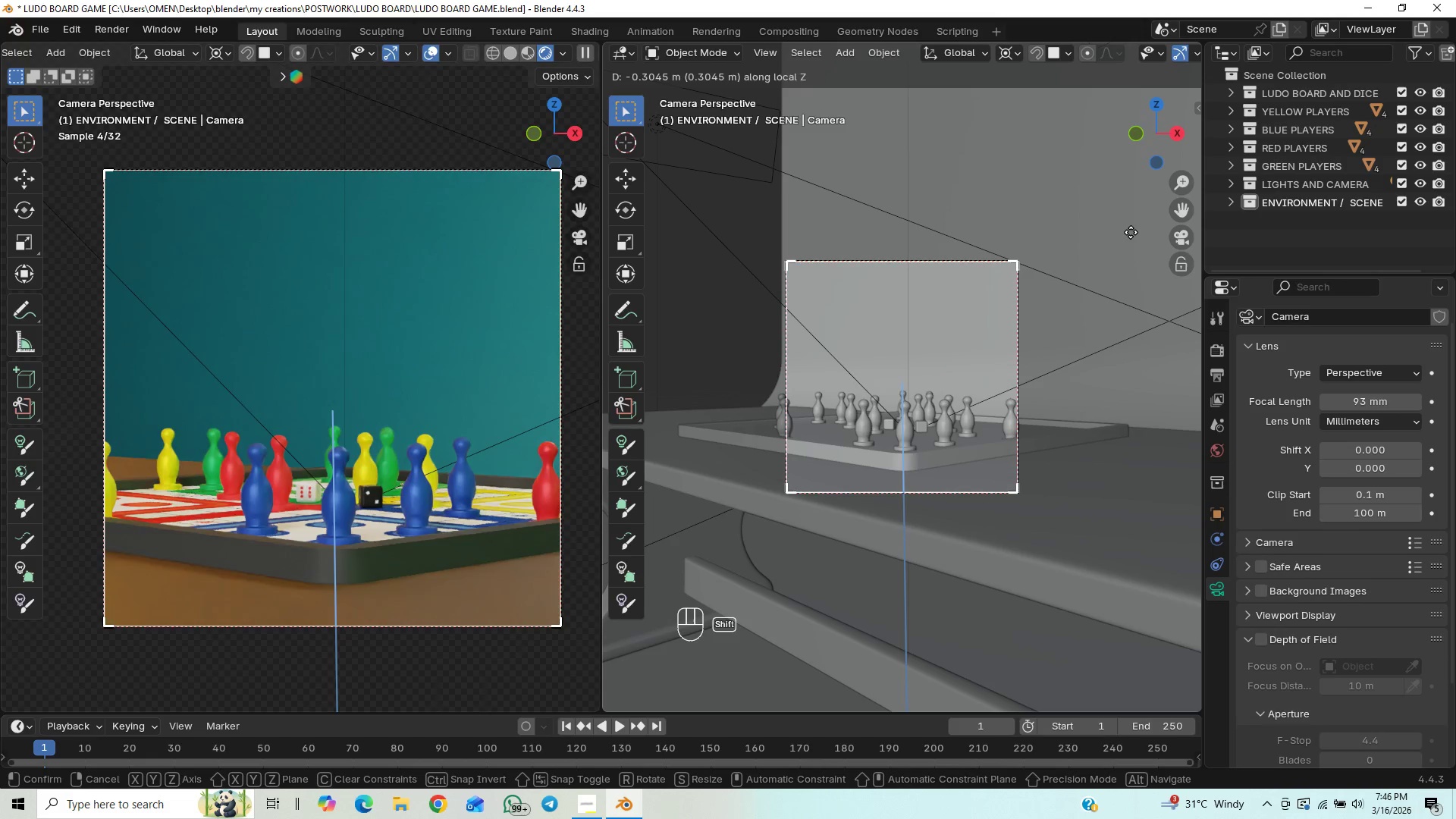 
hold_key(key=ShiftLeft, duration=1.52)
 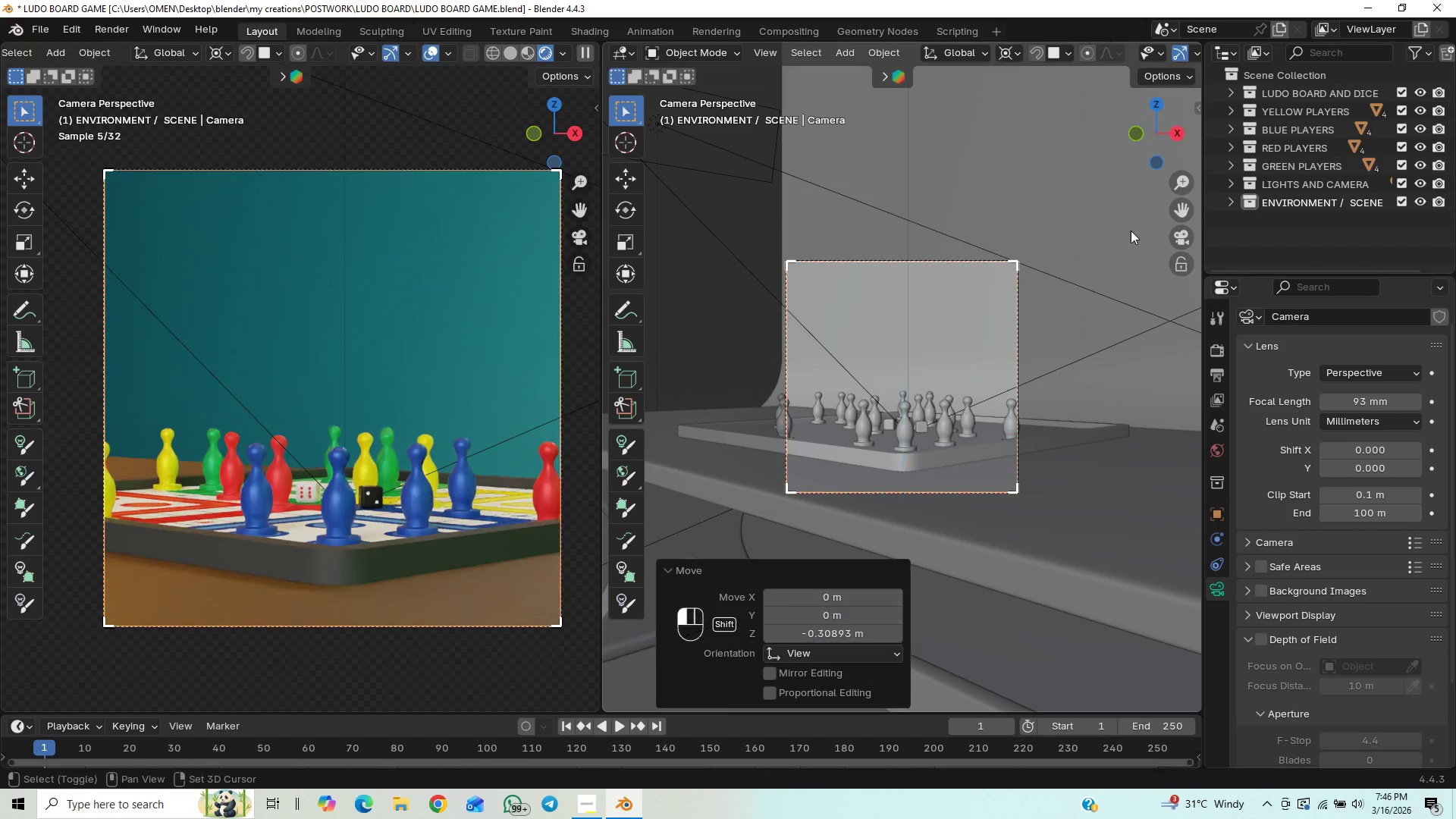 
hold_key(key=ShiftLeft, duration=0.75)
left_click([1131, 231])
 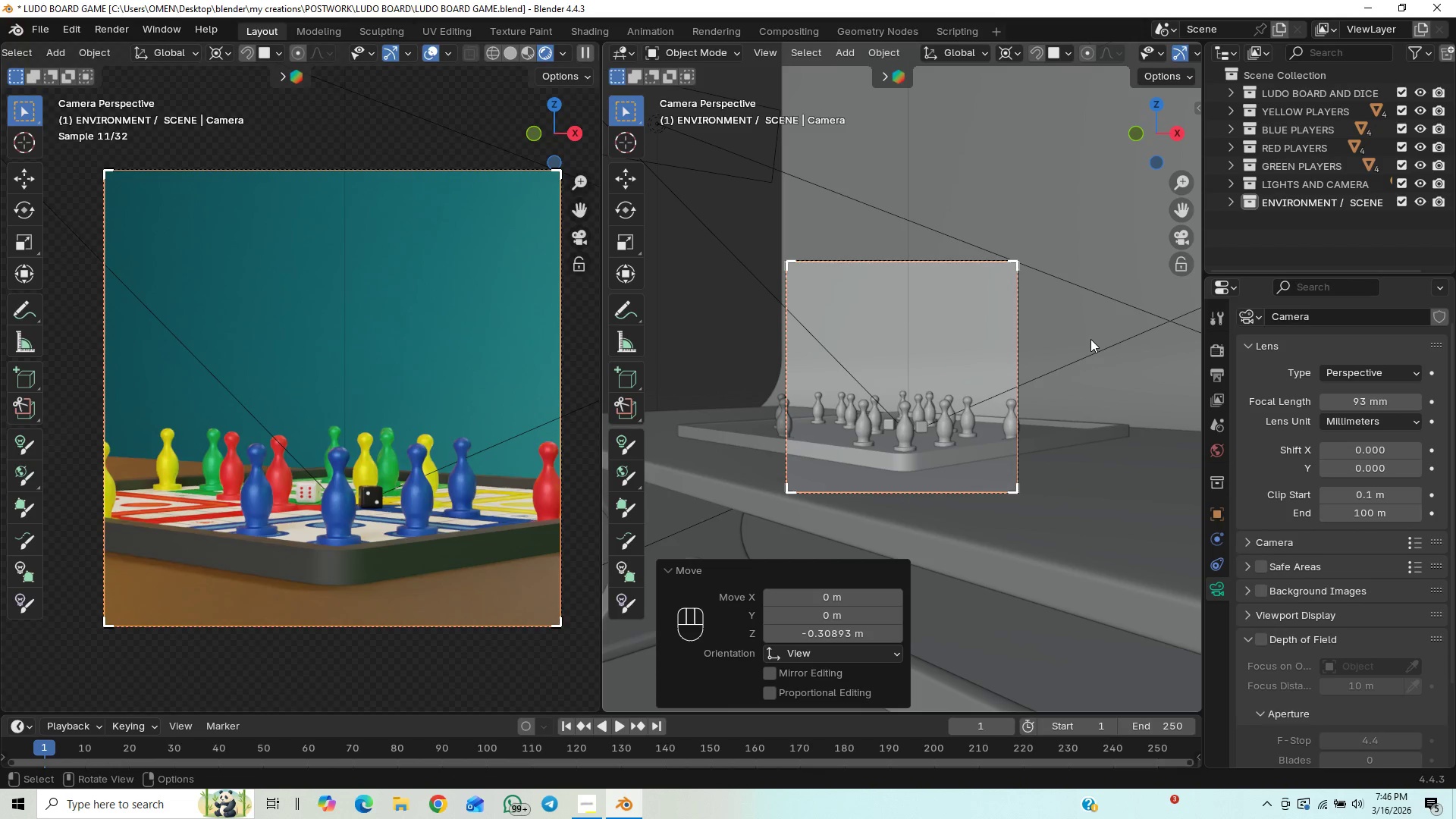 
type(gx)
 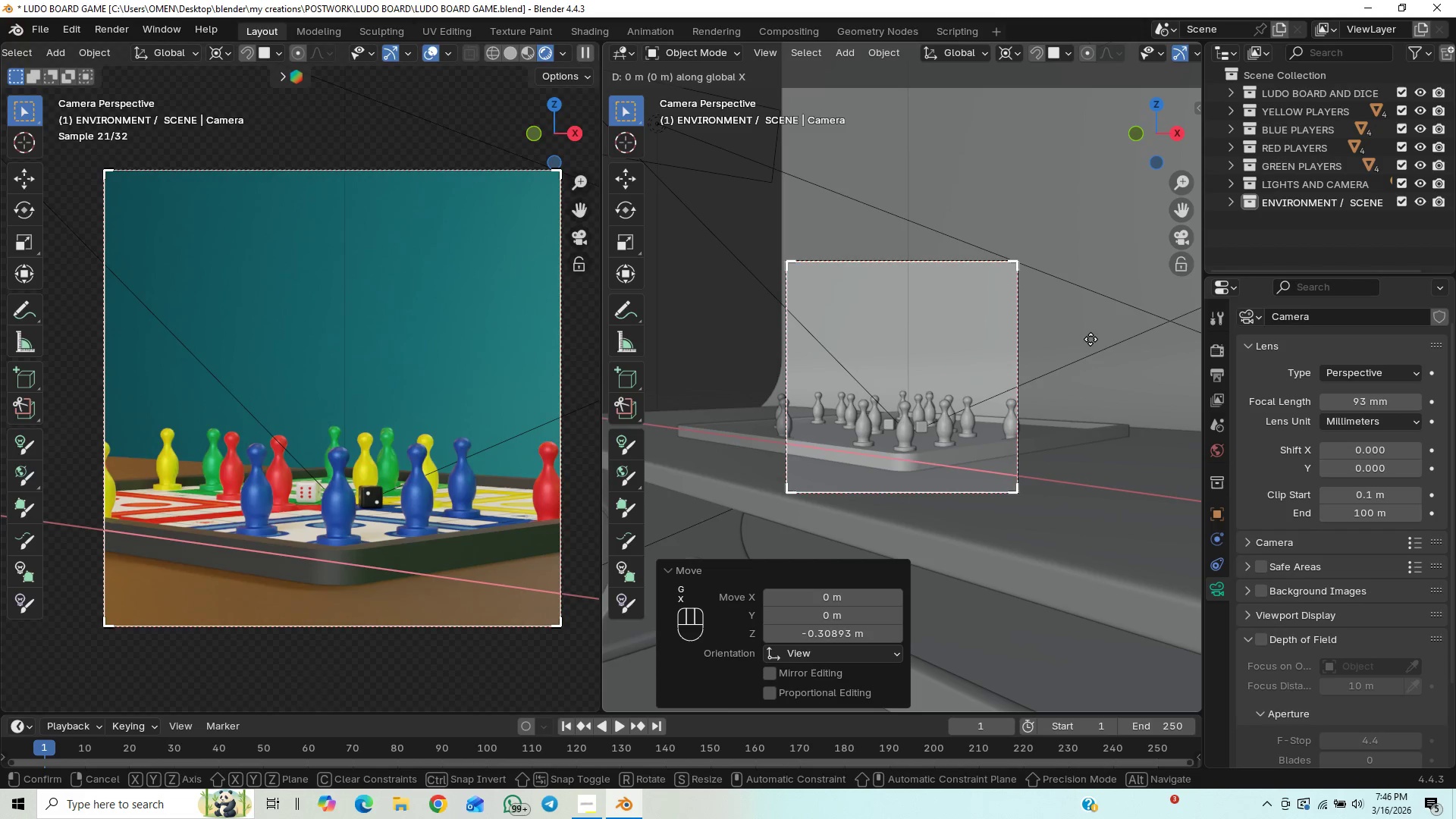 
hold_key(key=ShiftLeft, duration=1.5)
 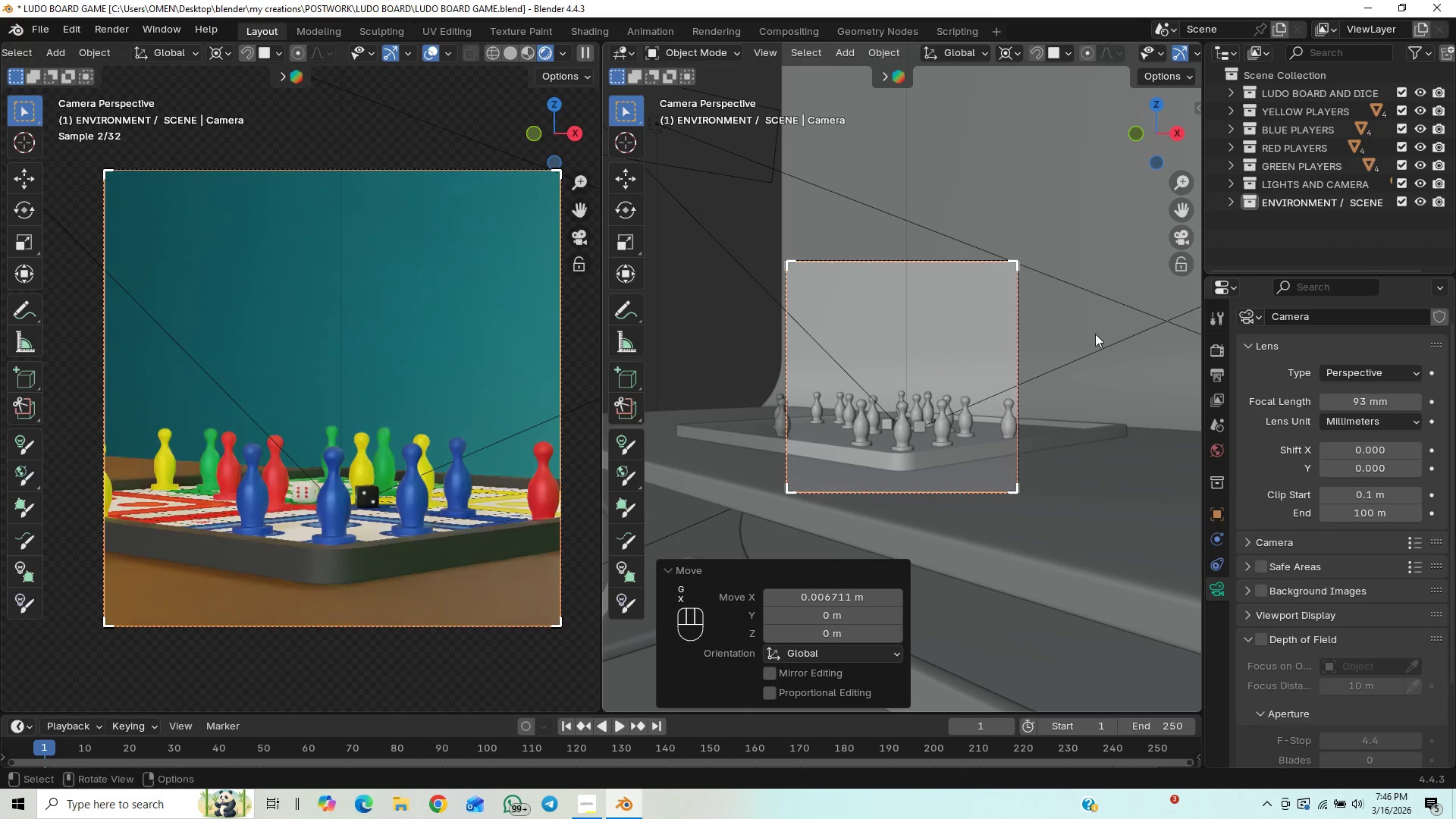 
hold_key(key=ShiftLeft, duration=0.44)
left_click([1095, 334])
 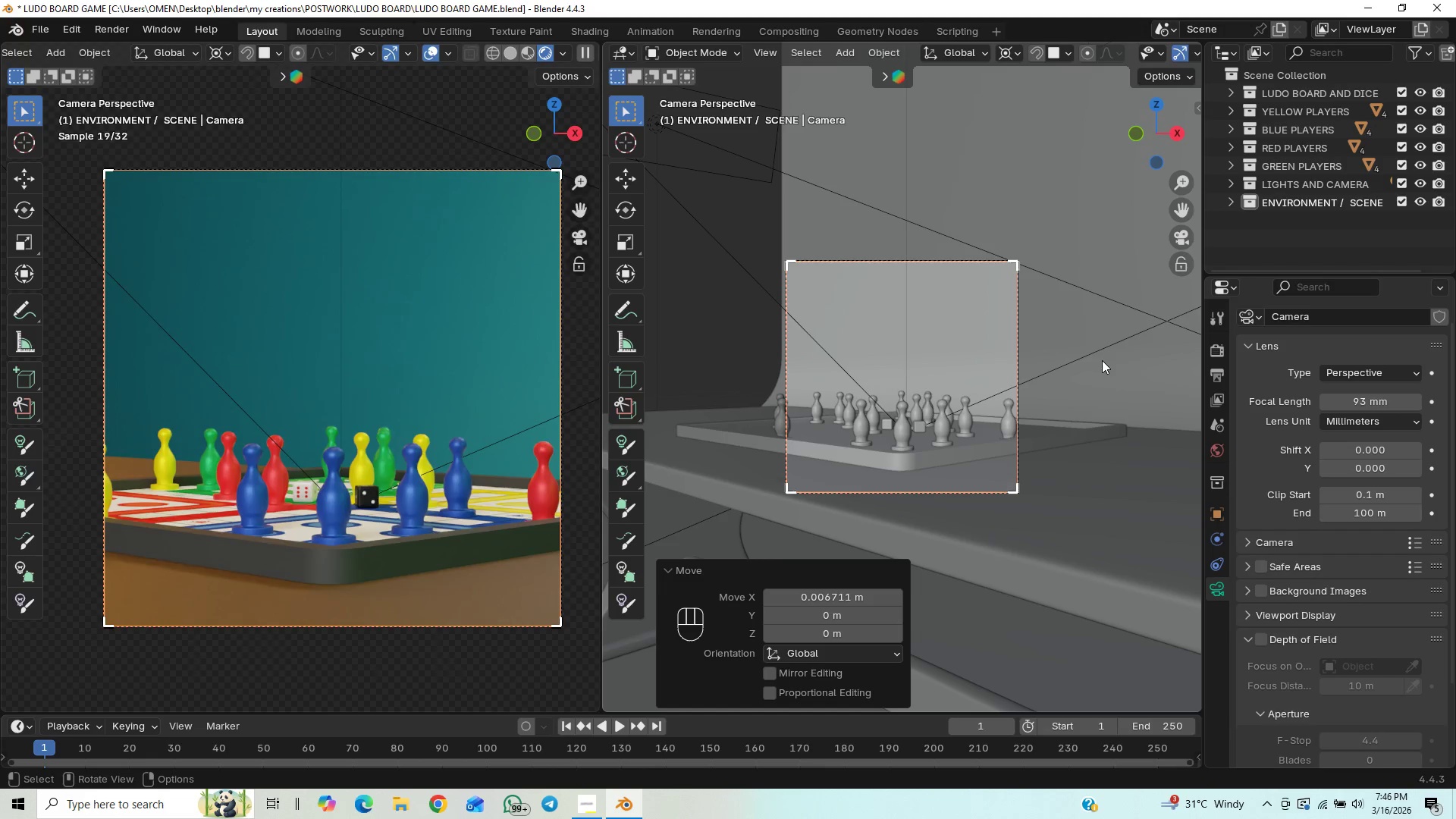 
key(N)
 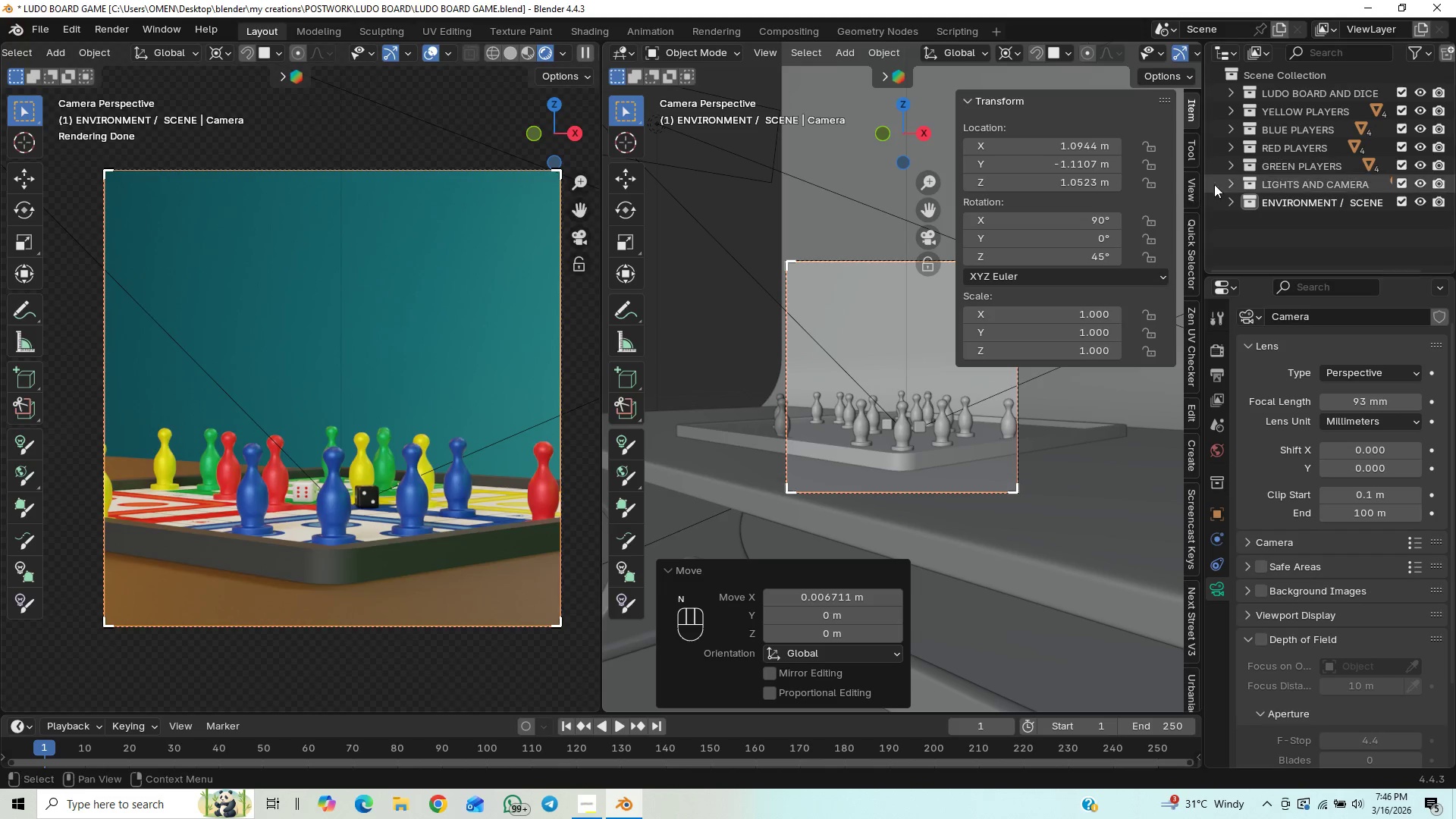 
left_click([1196, 185])
 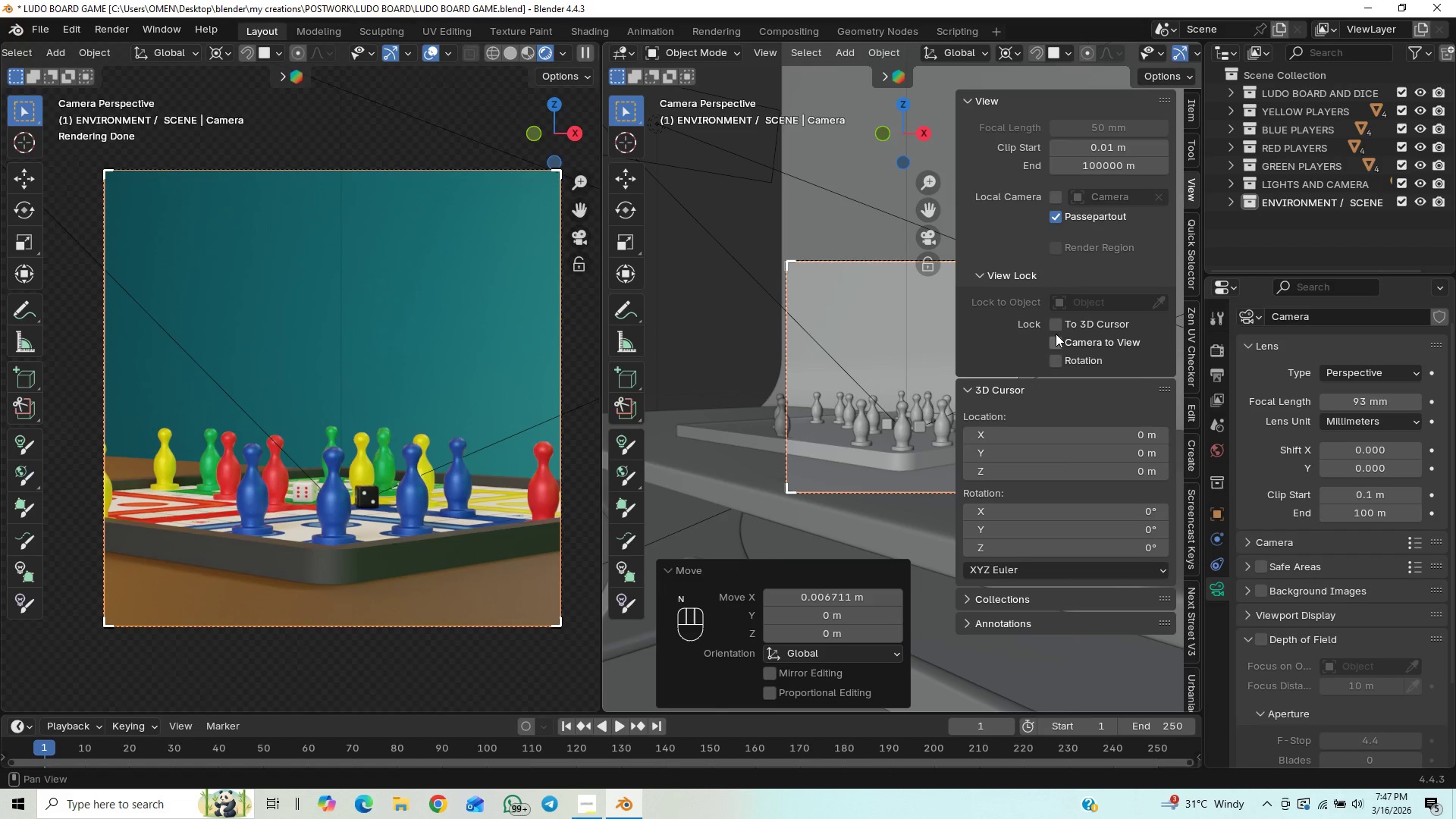 
left_click([1059, 345])
 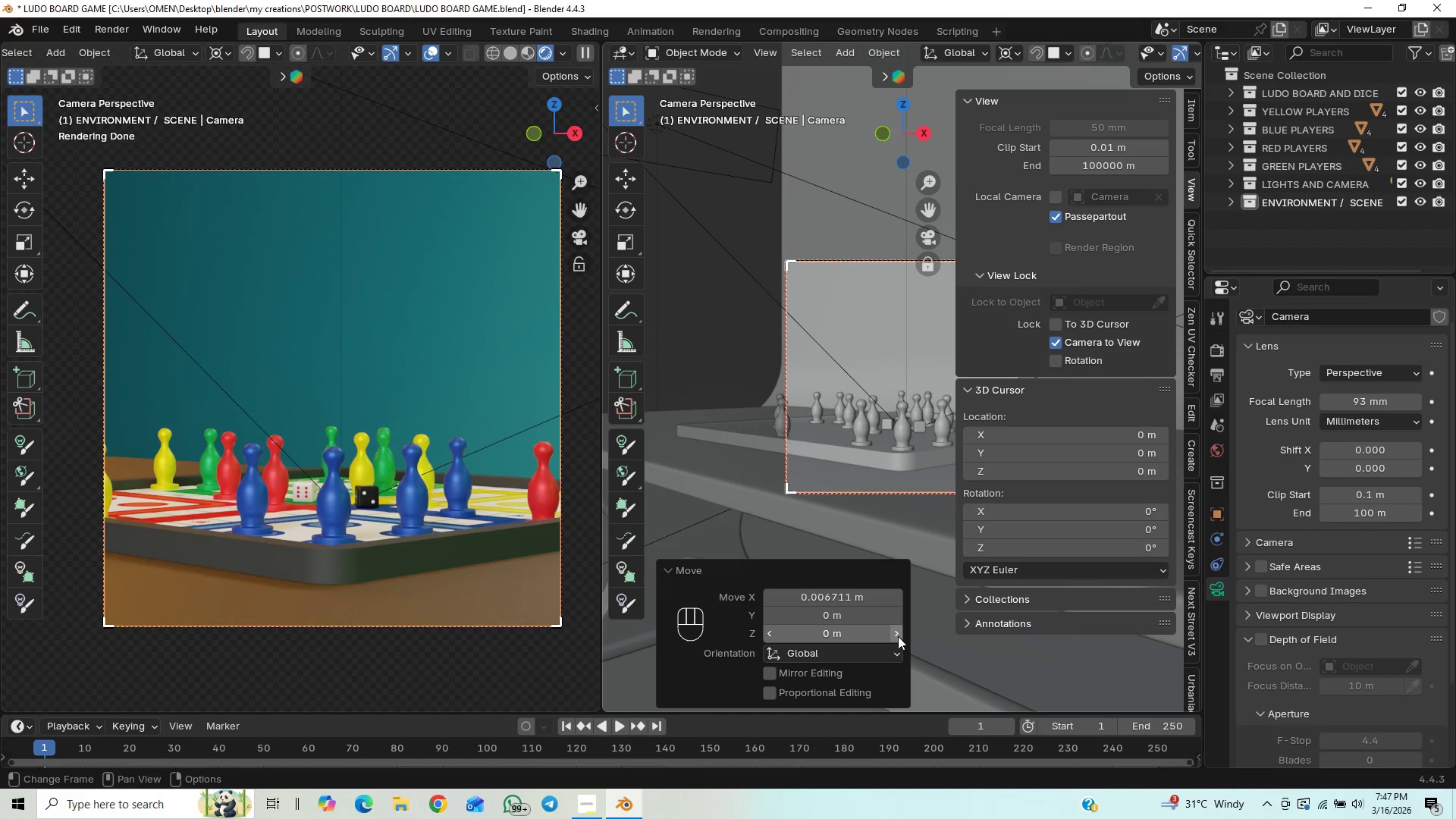 
type(nn)
 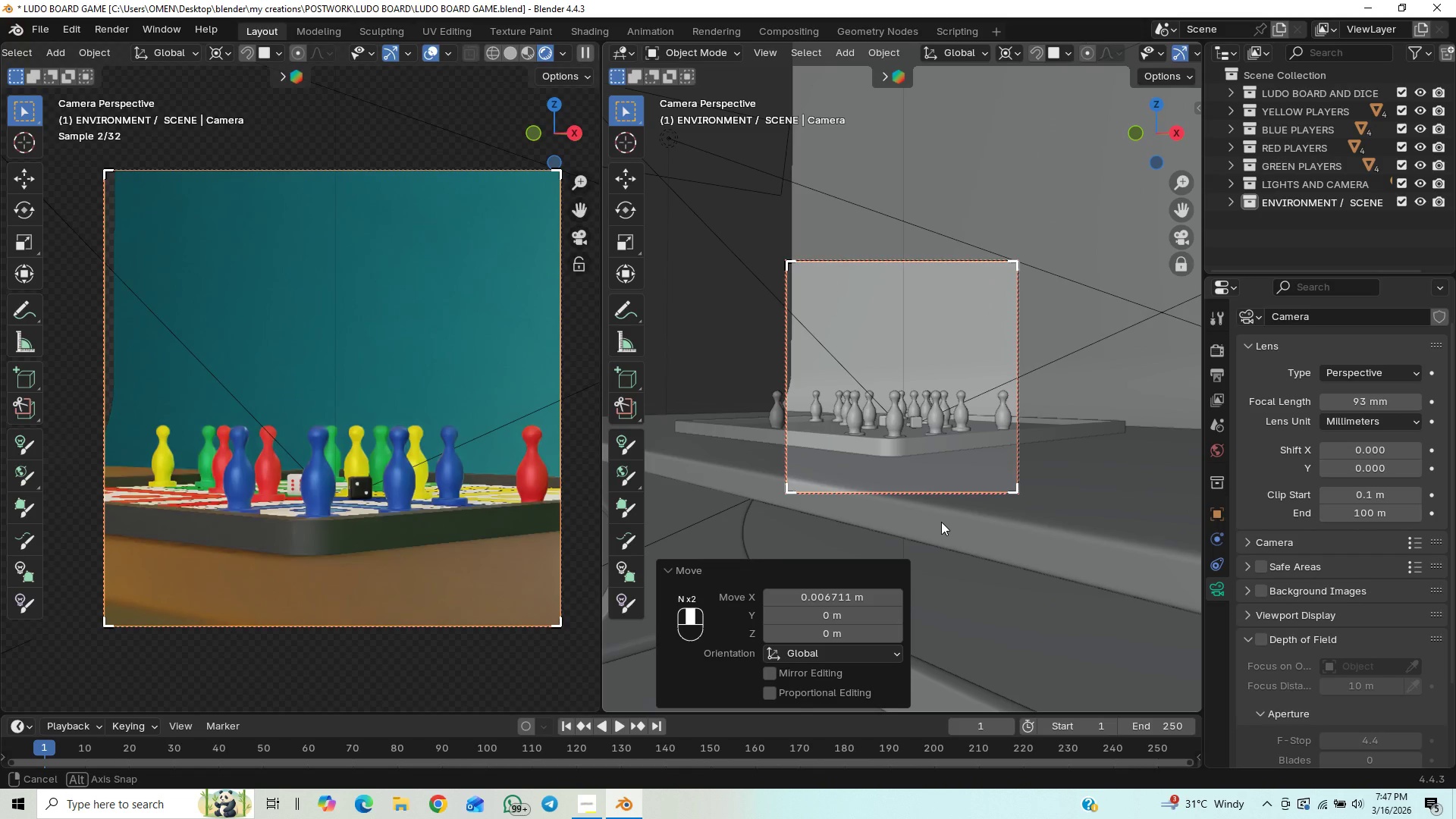 
scroll: coordinate [946, 518], scroll_direction: up, amount: 1.0
 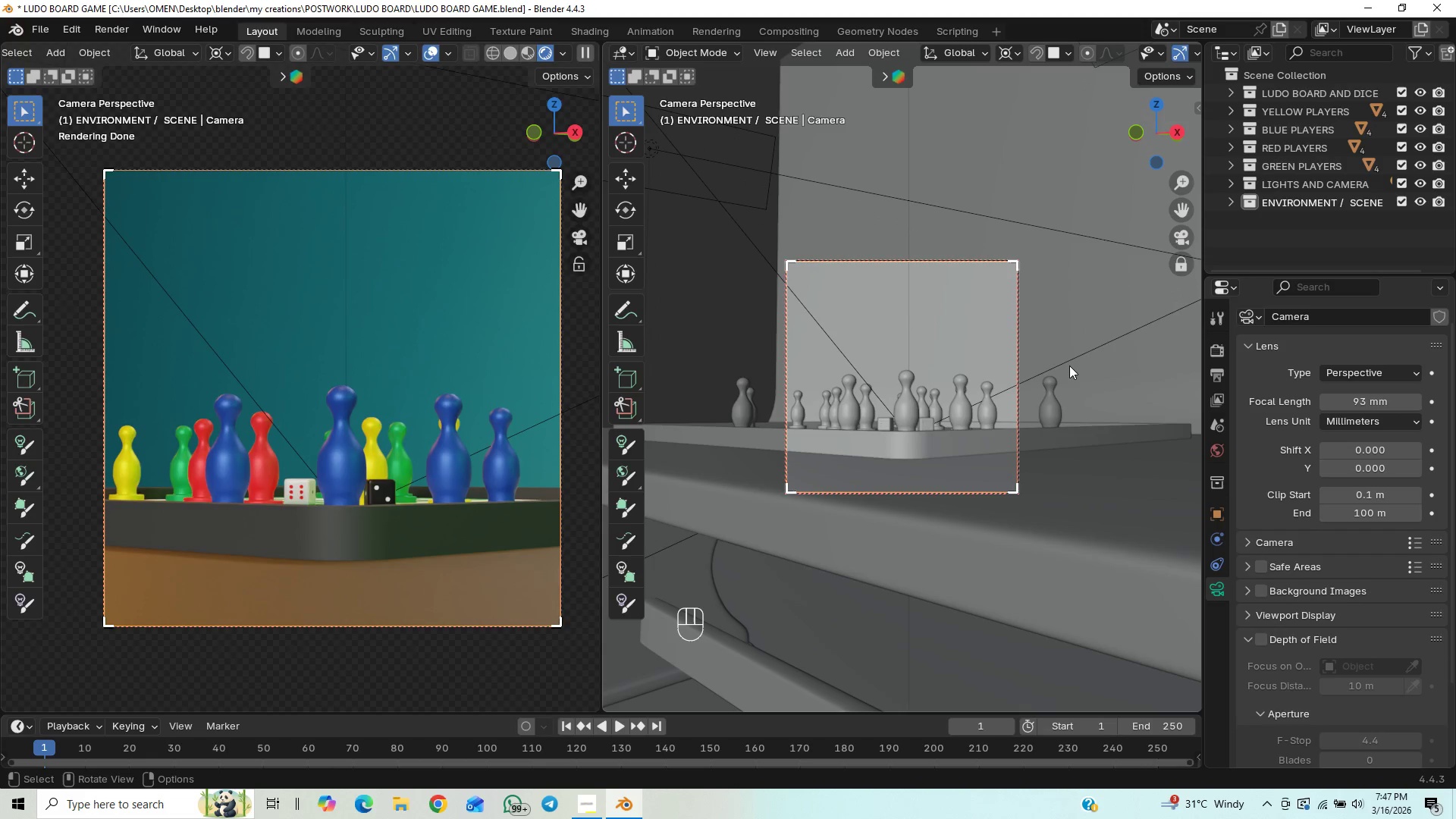 
wait(5.69)
 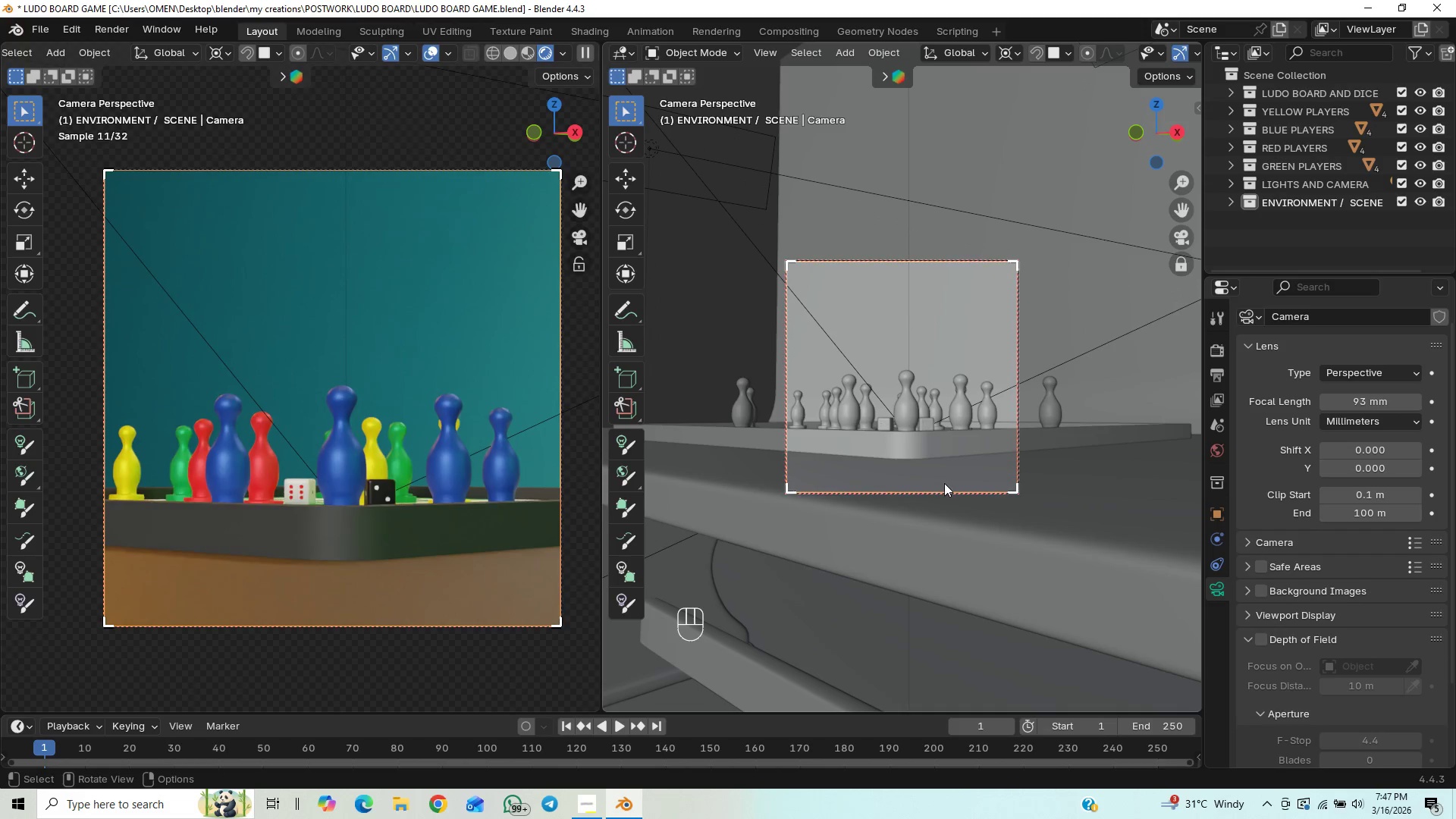 
key(N)
 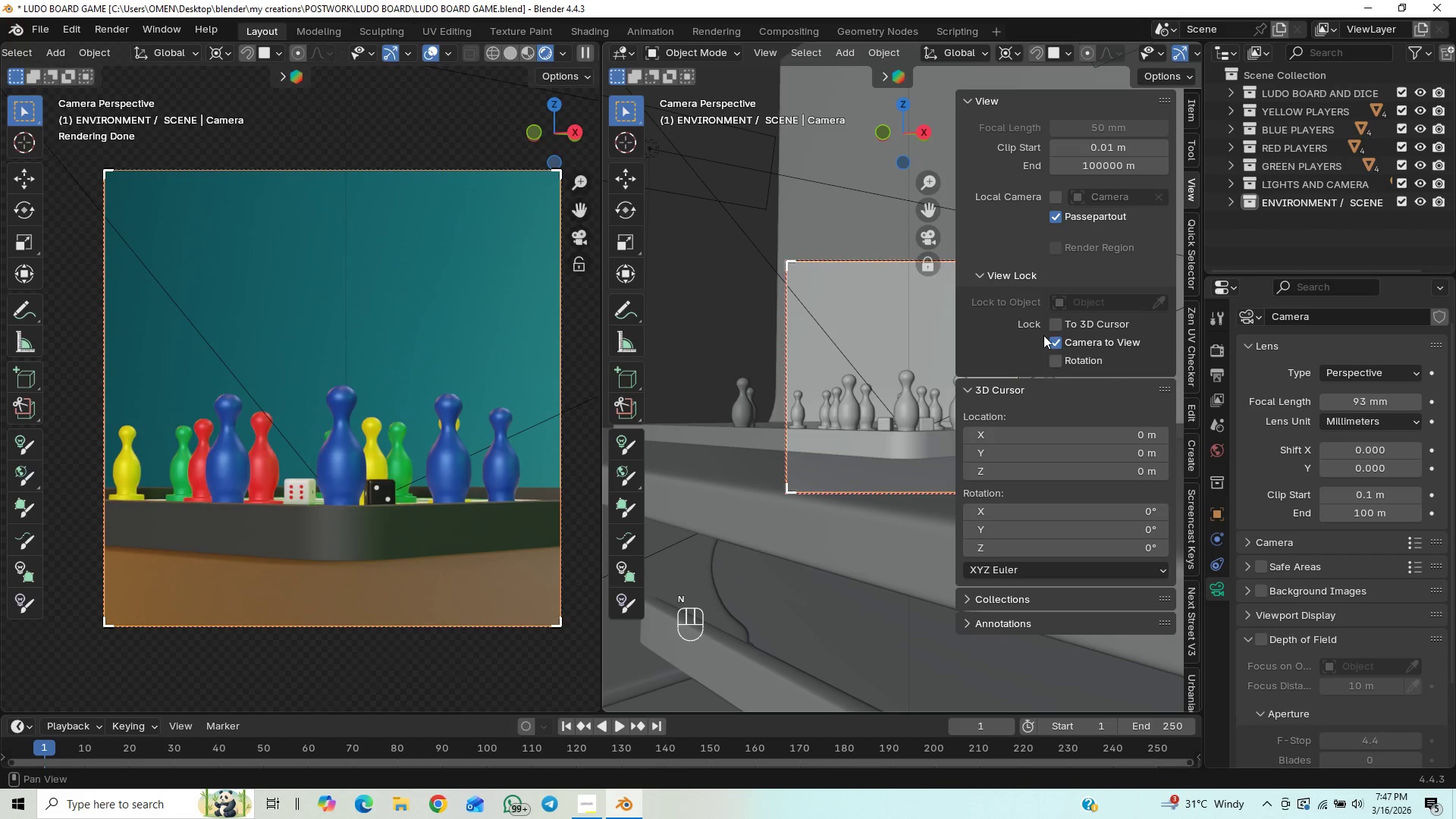 
left_click([1053, 344])
 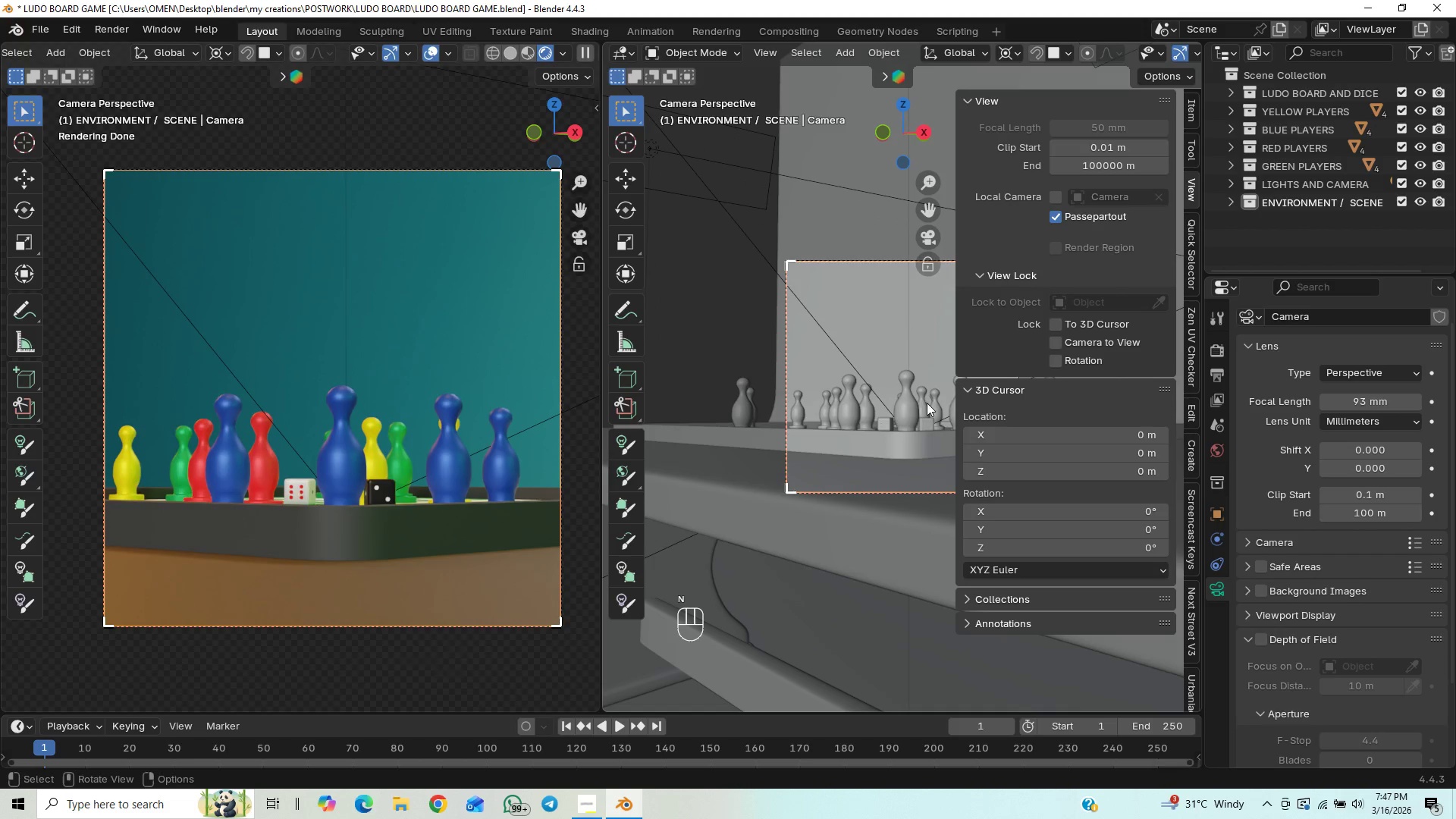 
type(ng)
 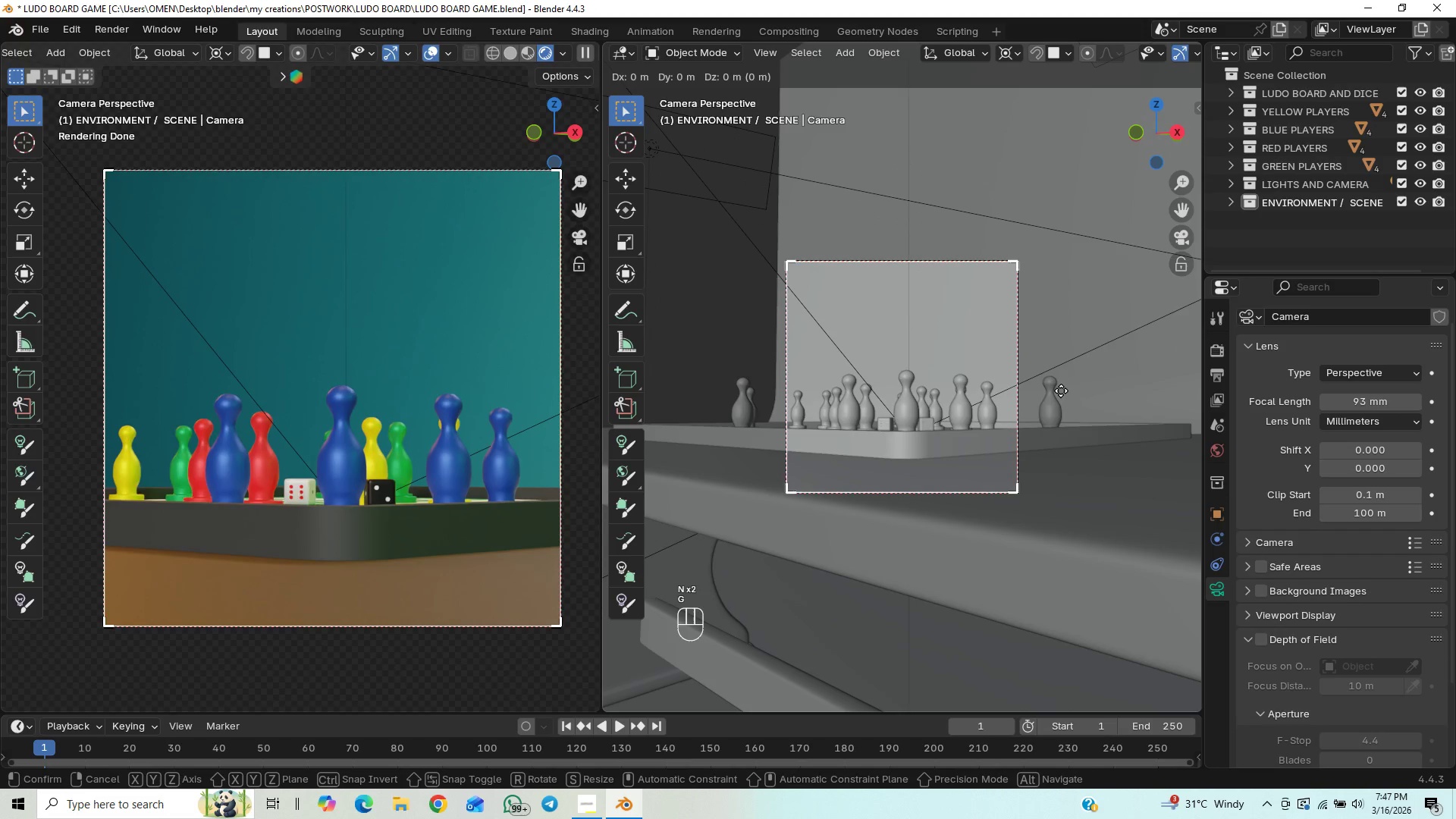 
hold_key(key=ShiftLeft, duration=1.5)
middle_click([1061, 391])
 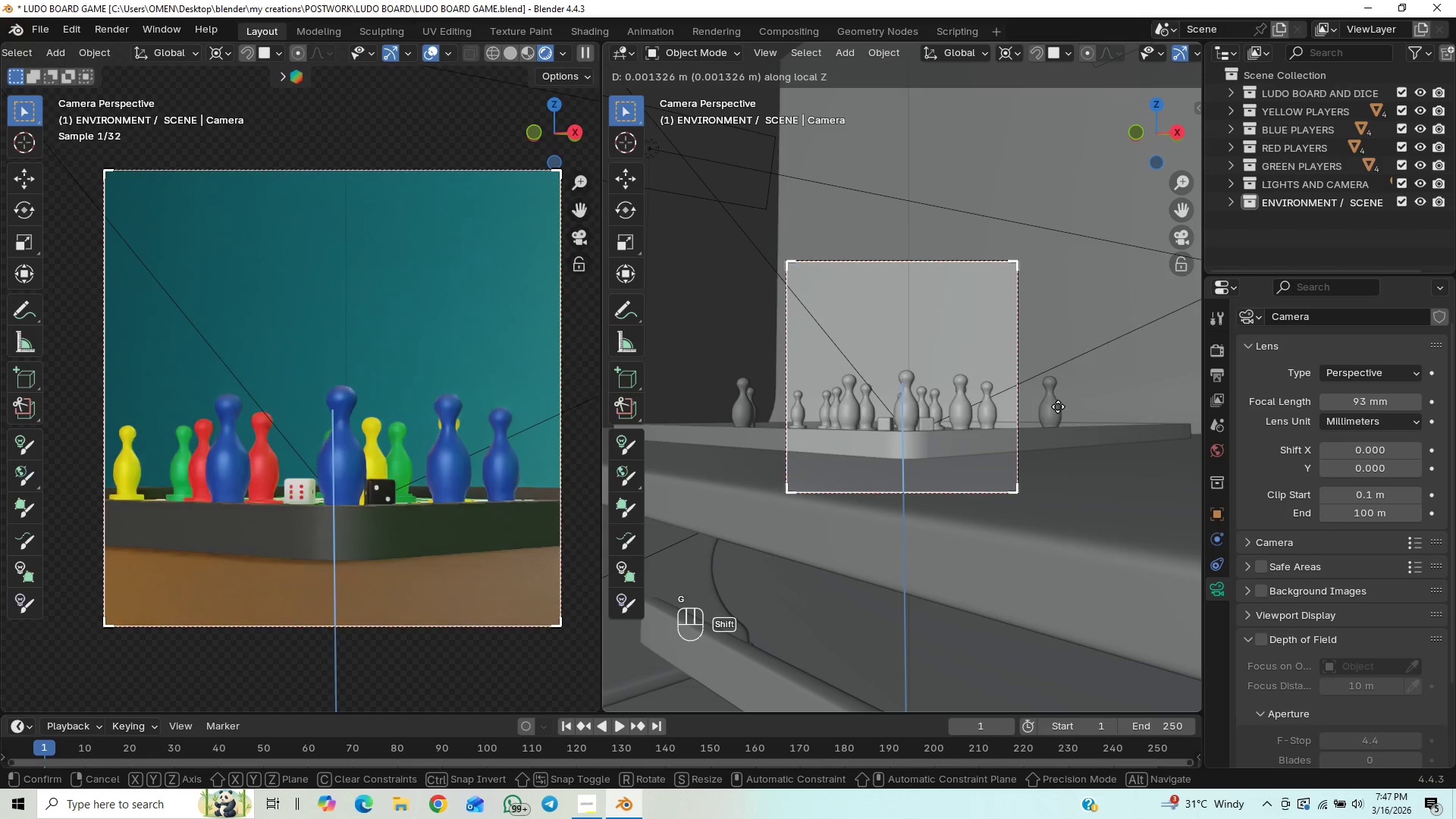 
hold_key(key=ShiftLeft, duration=1.52)
 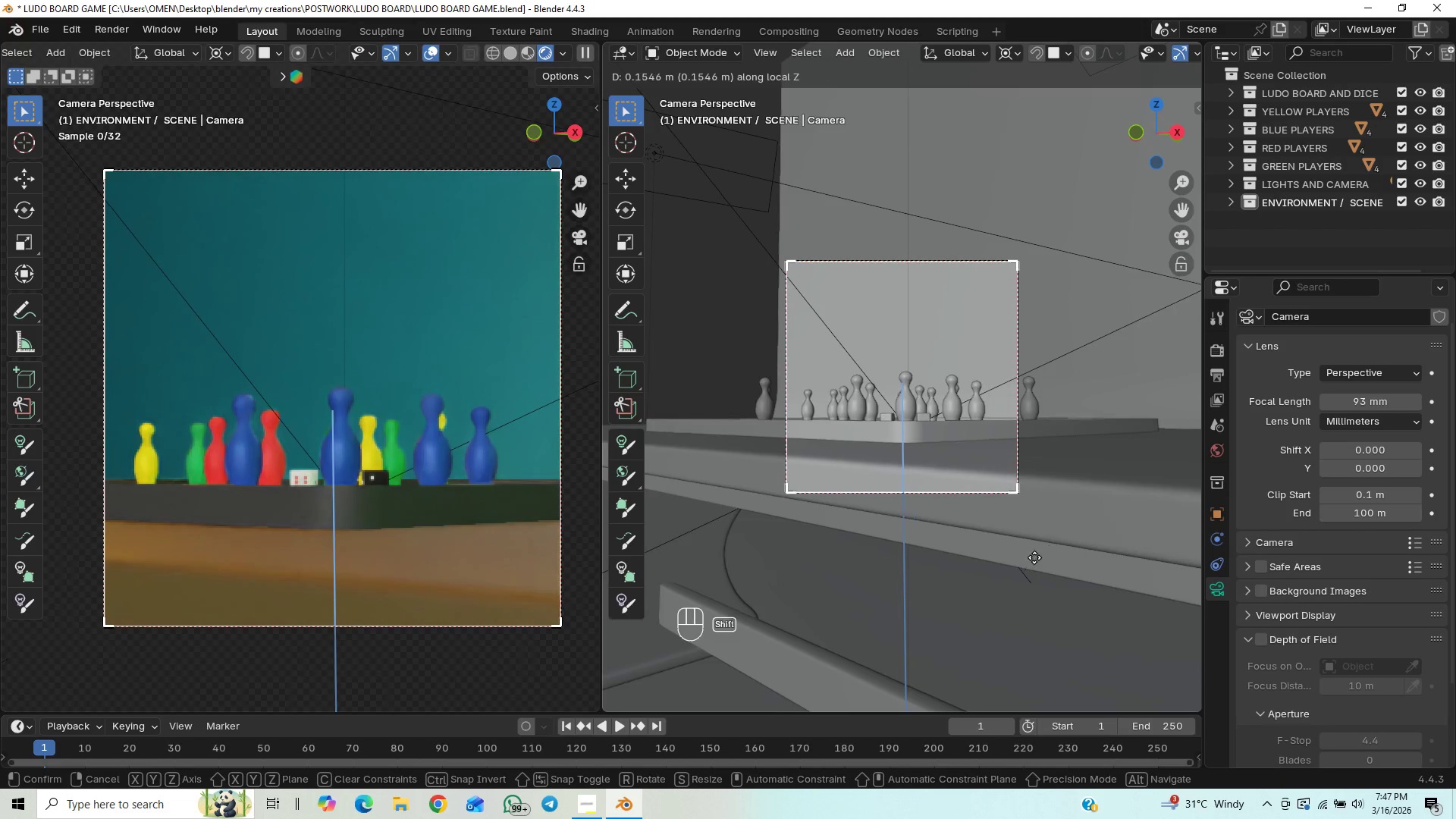 
hold_key(key=ShiftLeft, duration=1.51)
 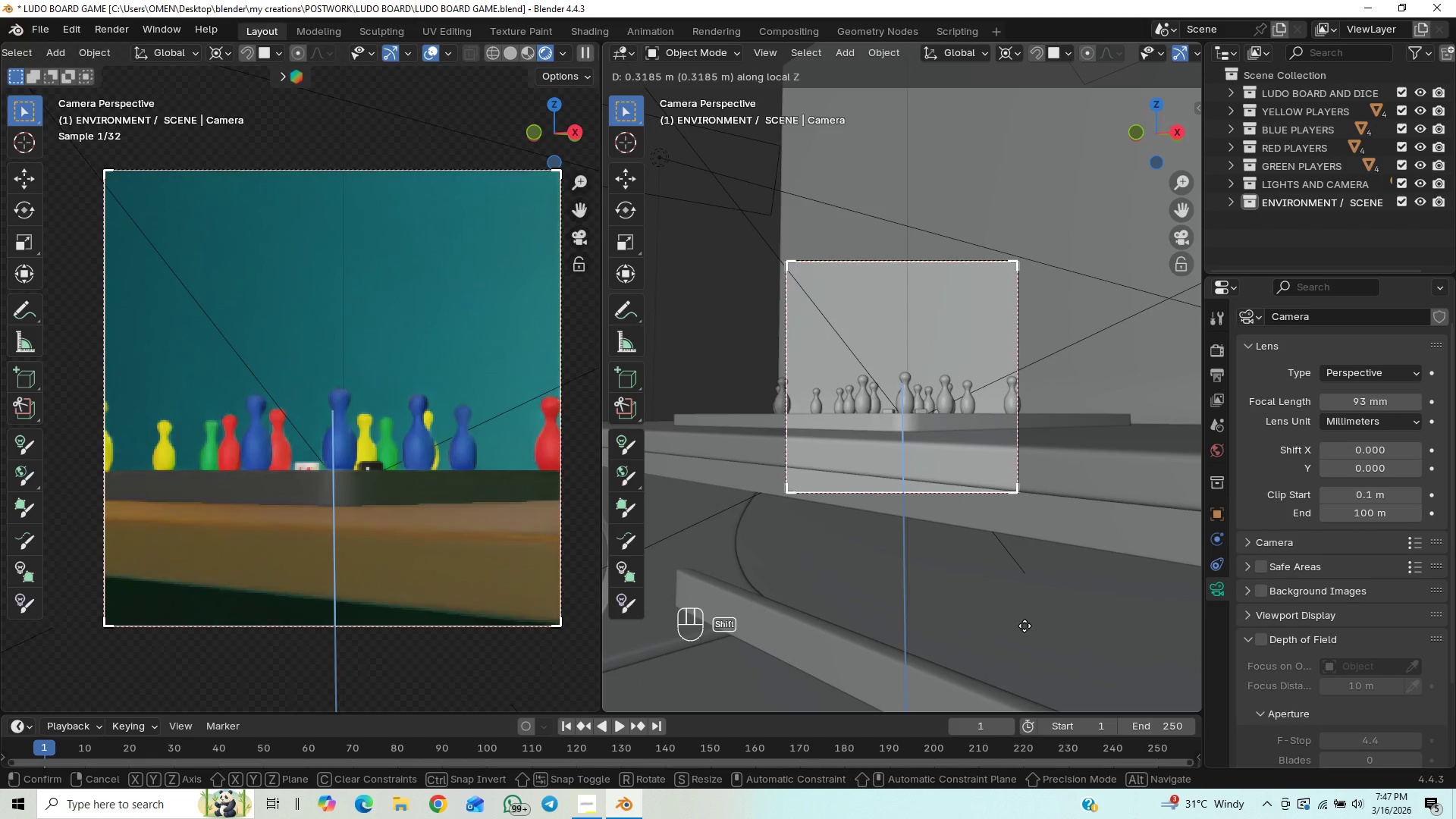 
hold_key(key=ShiftLeft, duration=1.53)
 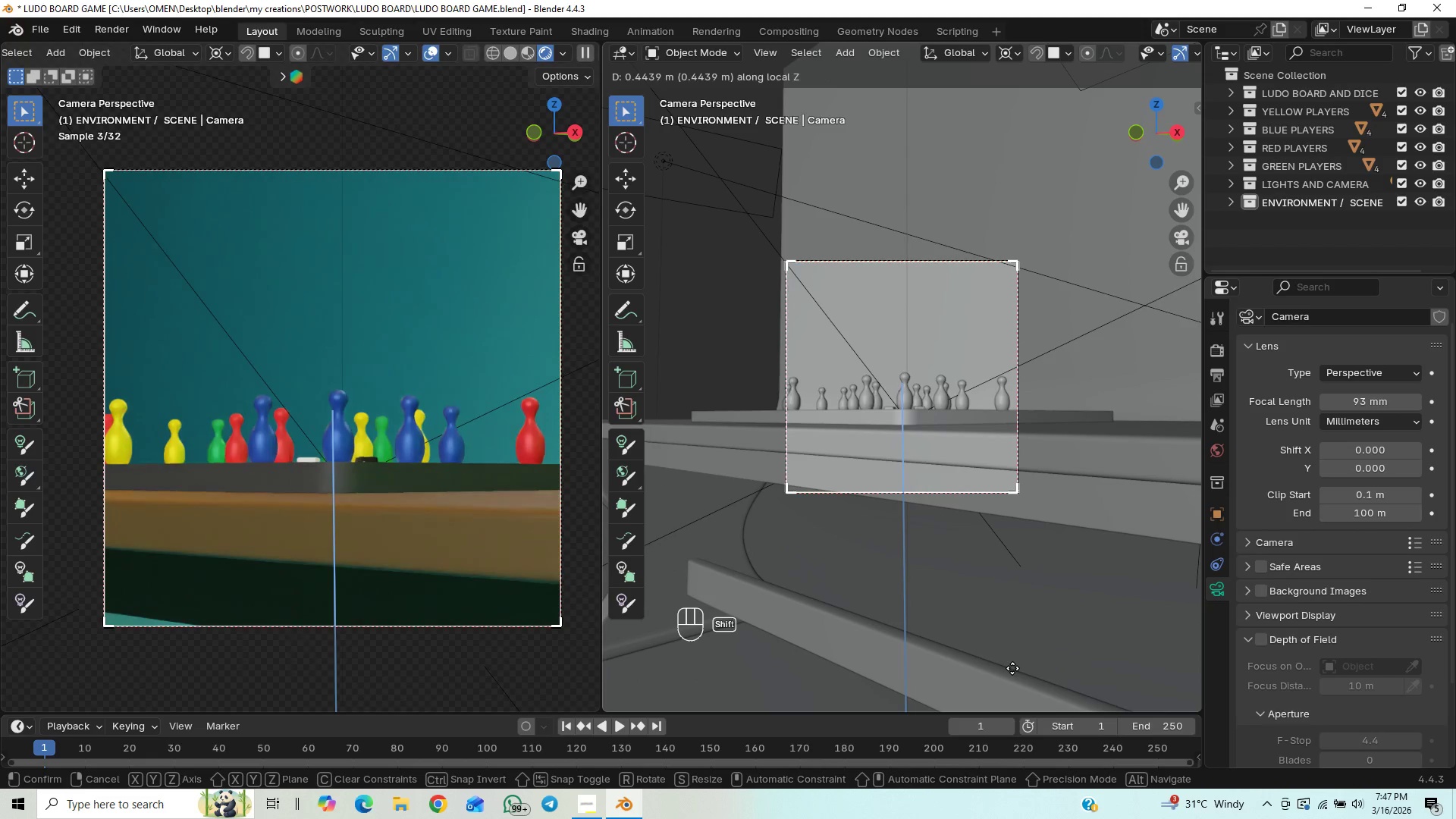 
hold_key(key=ShiftLeft, duration=1.51)
left_click([1012, 668])
 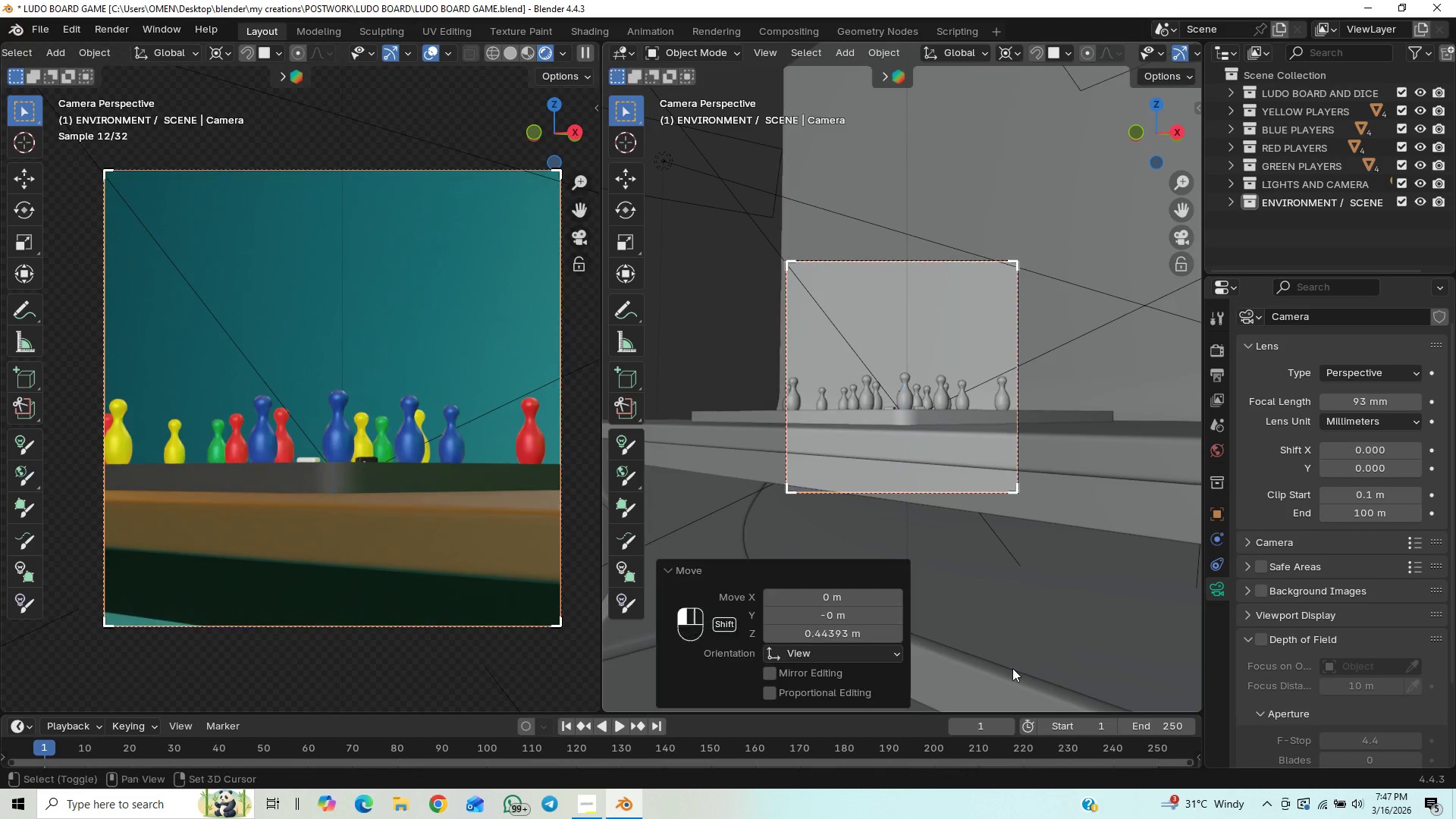 
key(Shift+ShiftLeft)
 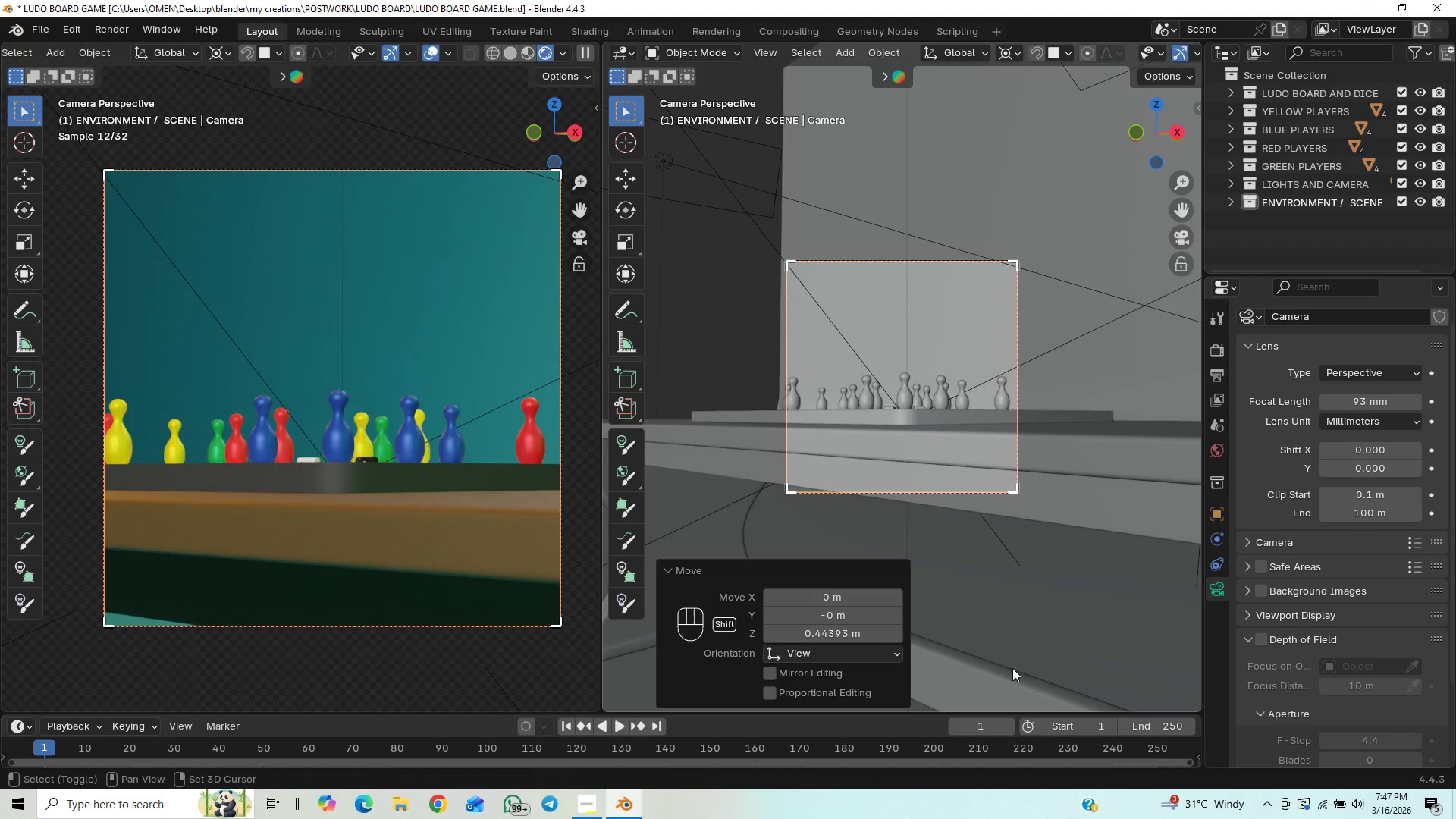 
key(Shift+ShiftLeft)
 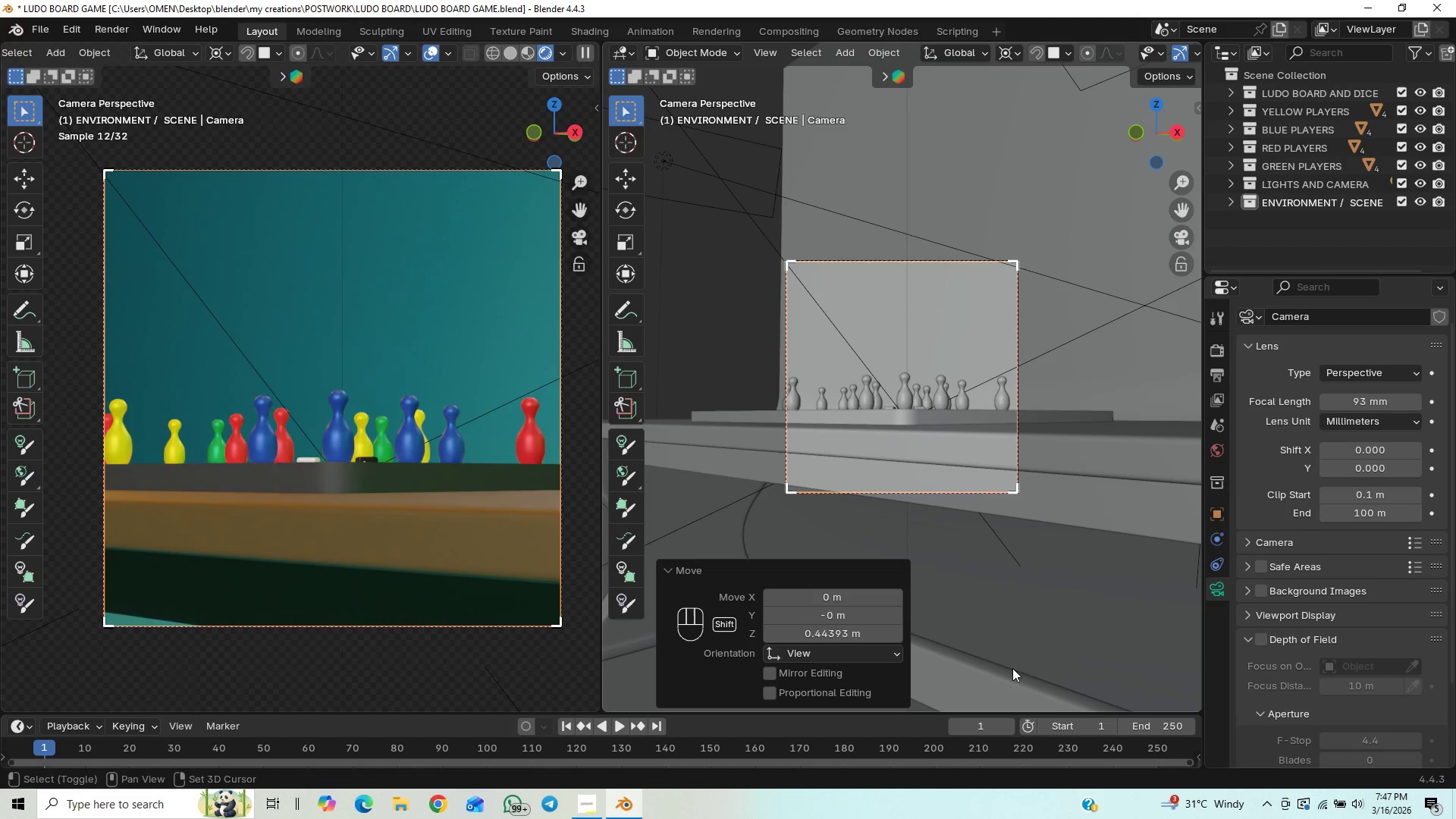 
key(Shift+ShiftLeft)
 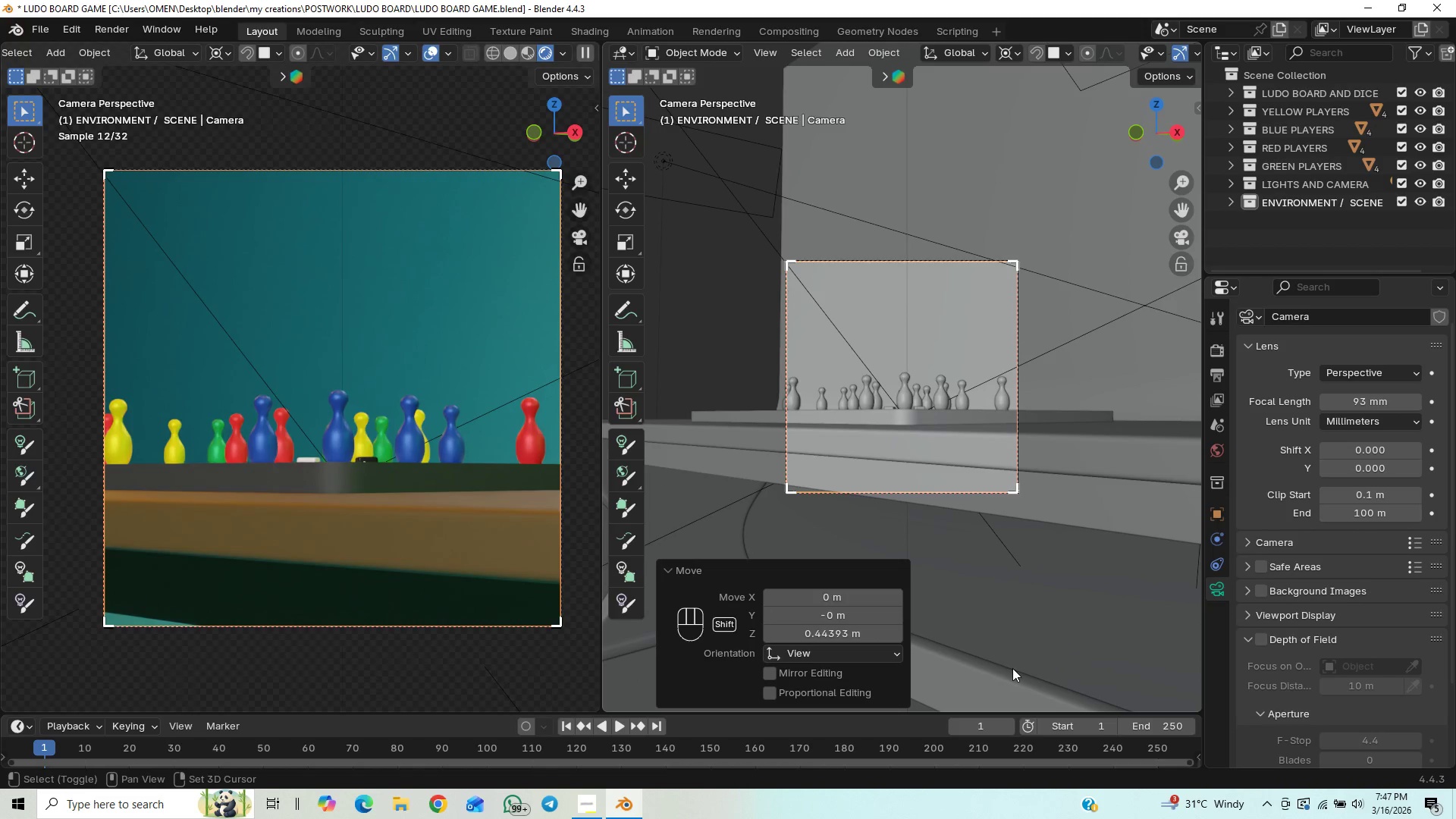 
key(Shift+ShiftLeft)
 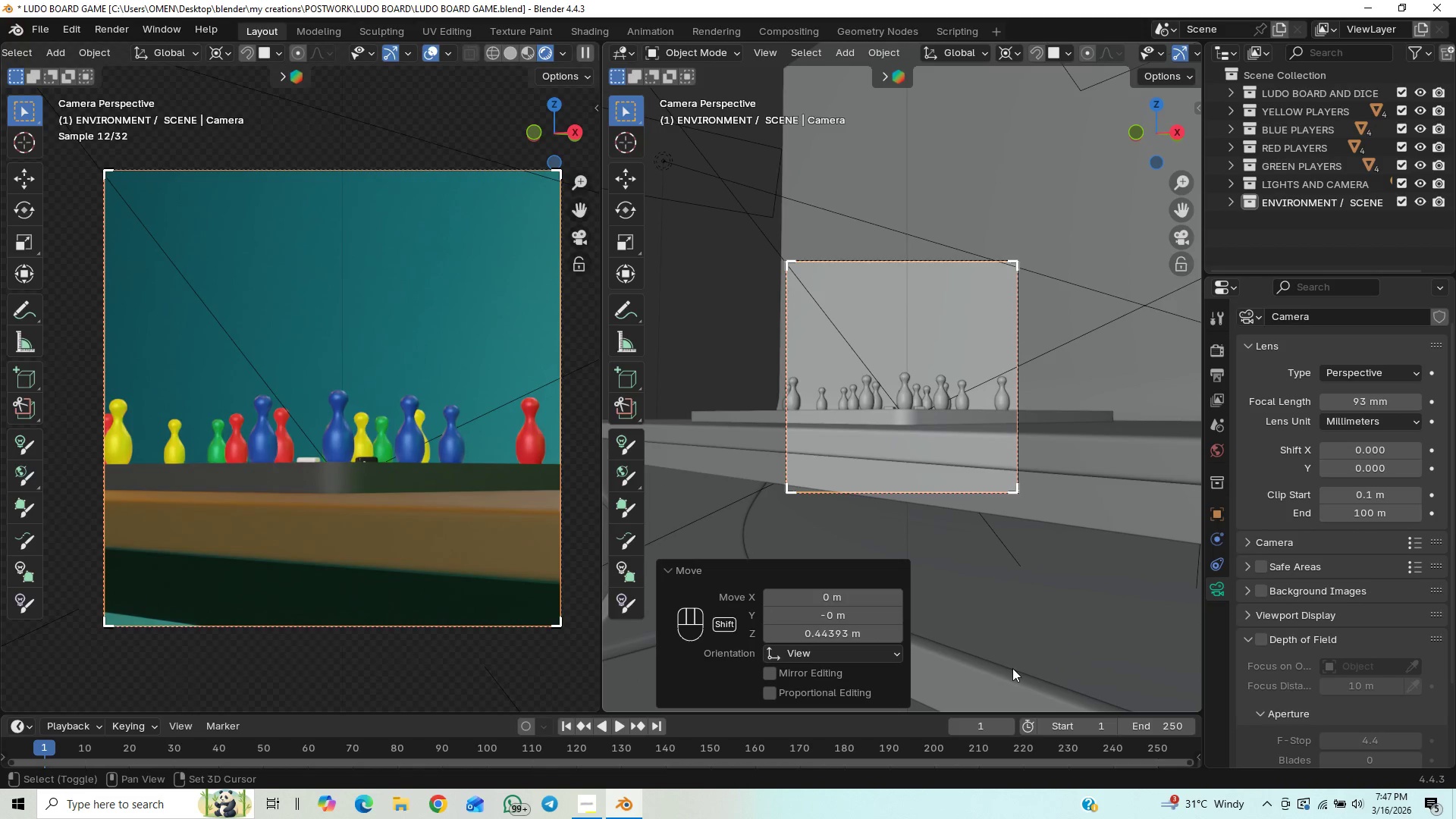 
key(Shift+ShiftLeft)
 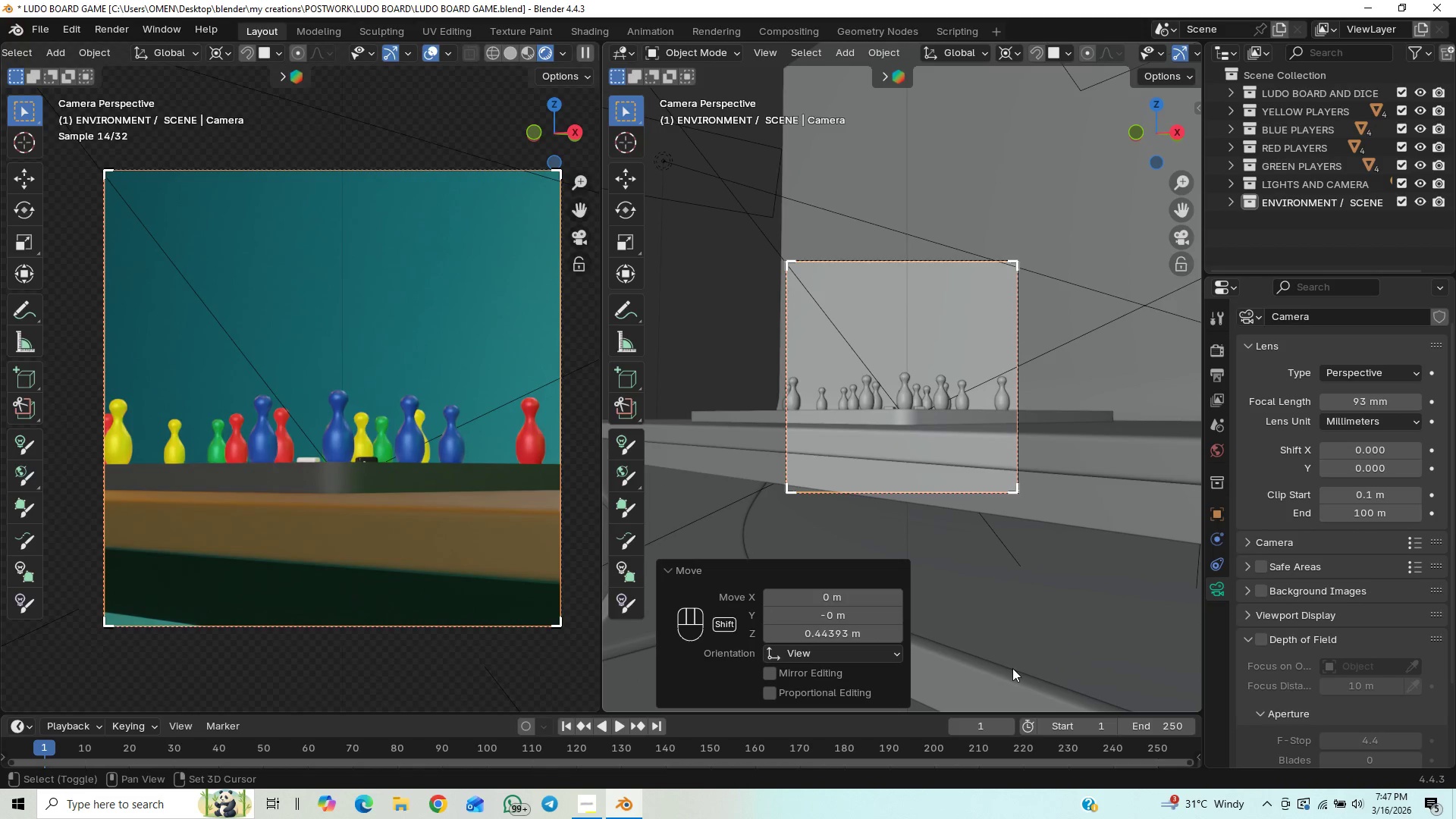 
key(Shift+ShiftLeft)
 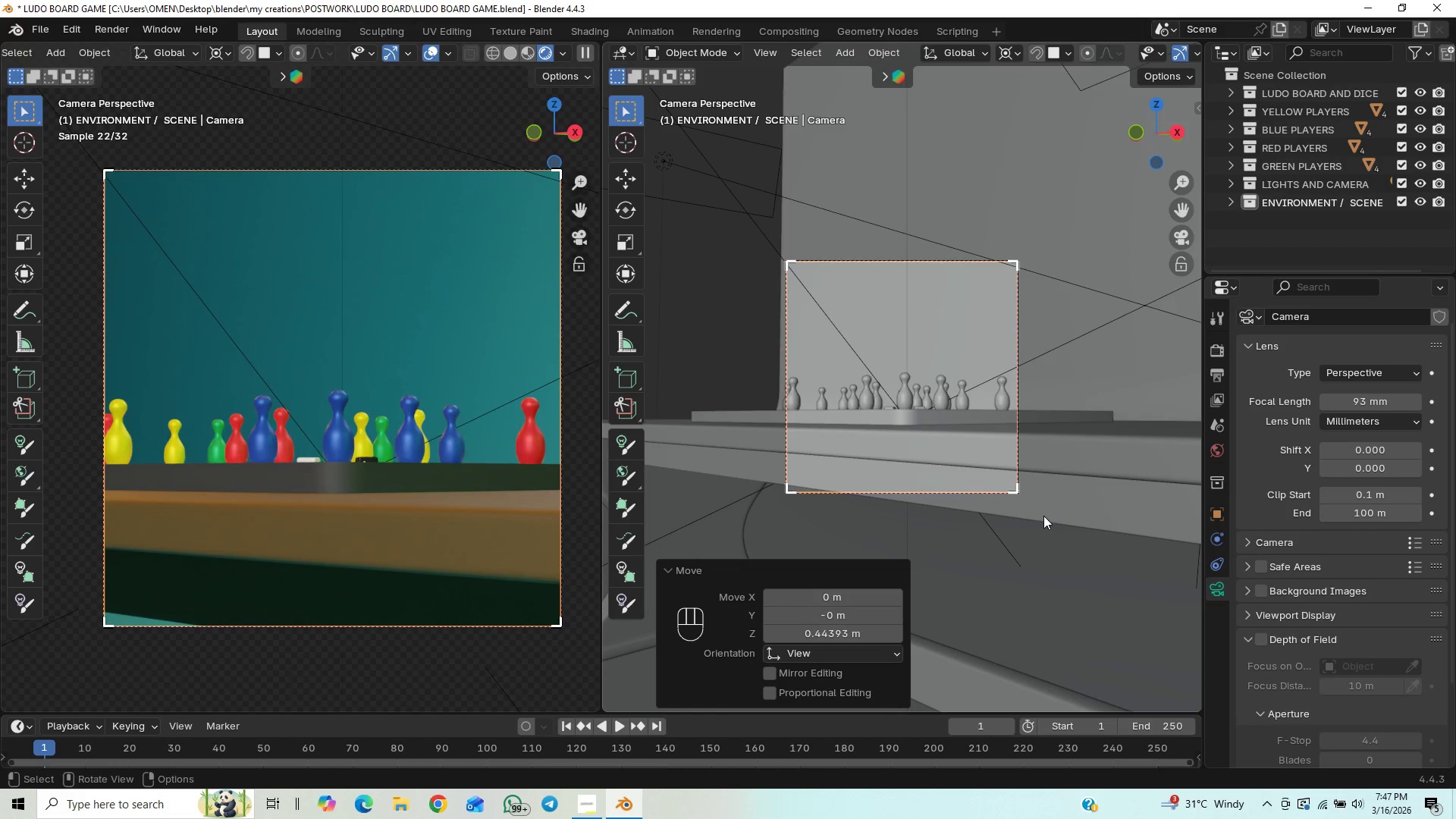 
type(gz)
 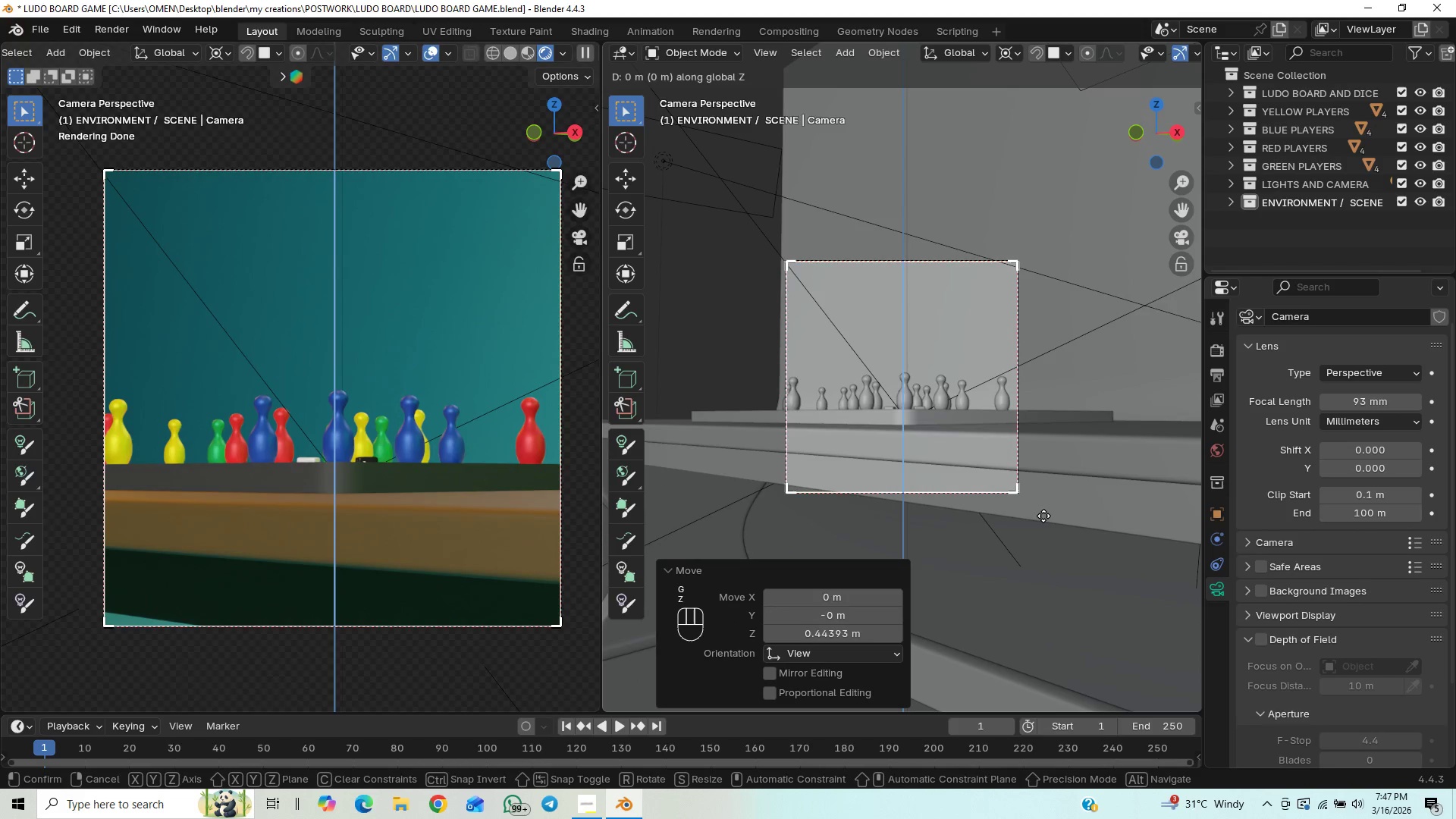 
hold_key(key=ShiftLeft, duration=0.47)
 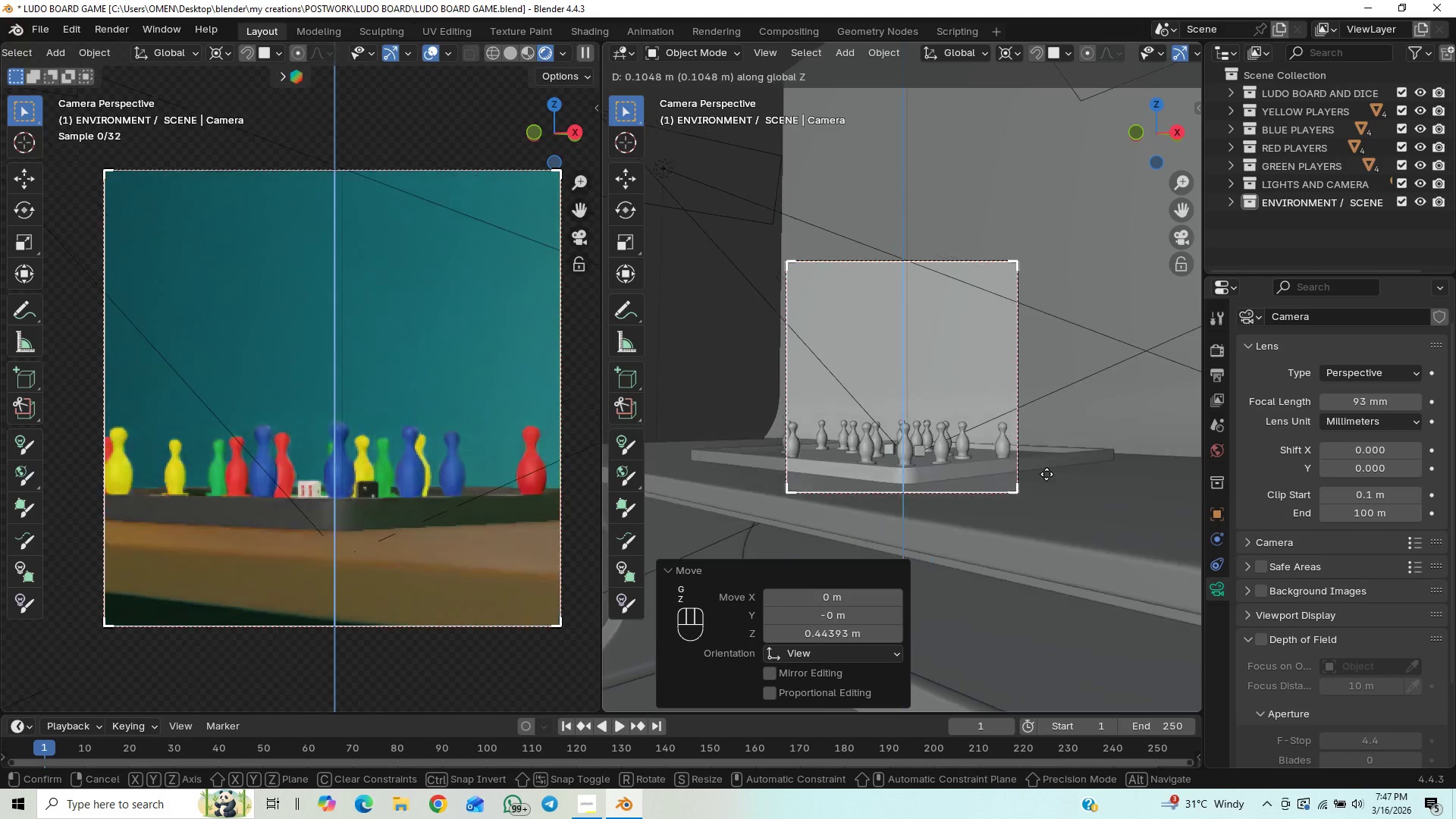 
hold_key(key=ShiftLeft, duration=1.5)
 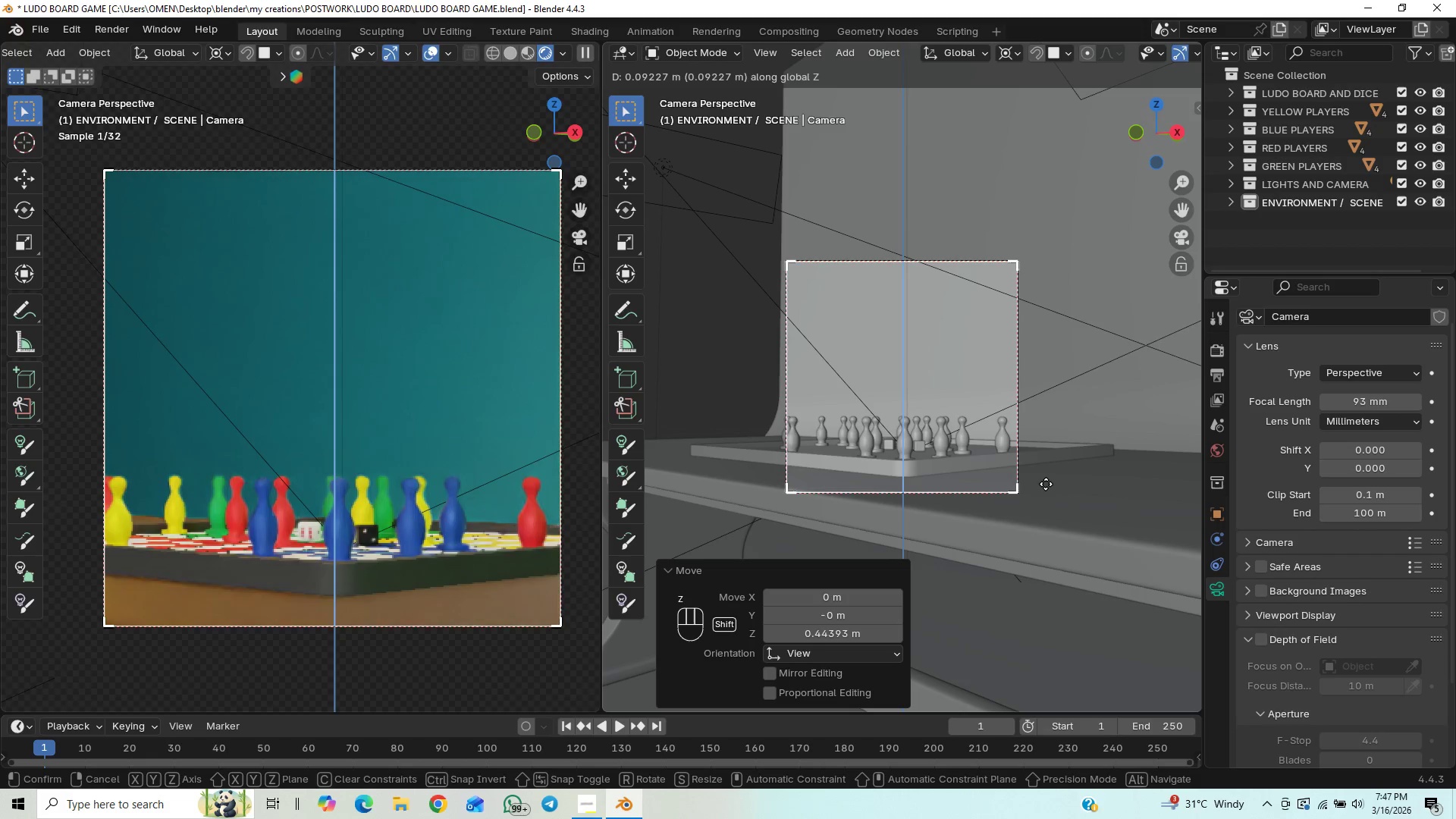 
hold_key(key=ShiftLeft, duration=1.52)
 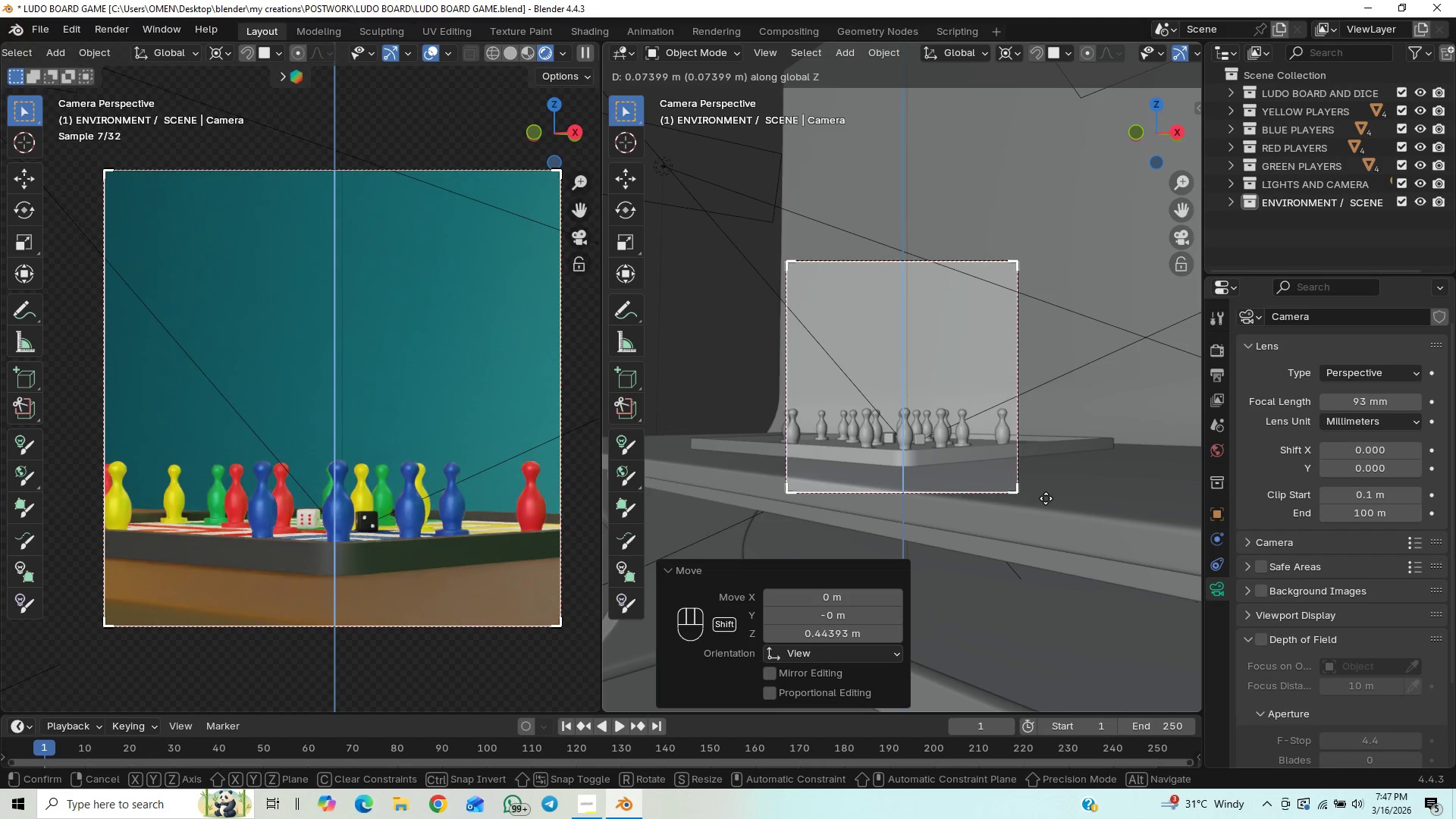 
hold_key(key=ShiftLeft, duration=1.51)
 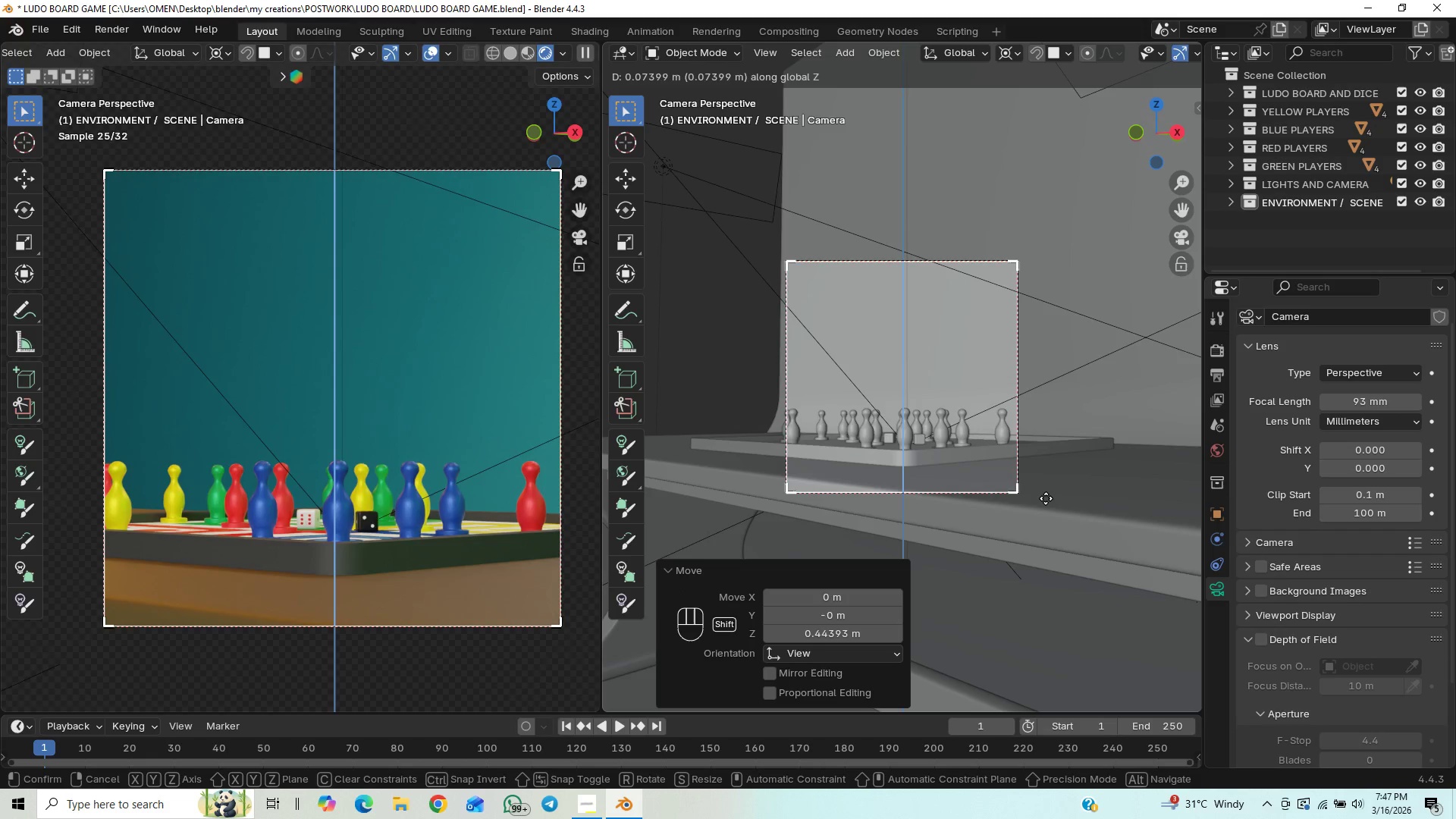 
hold_key(key=ShiftLeft, duration=1.52)
 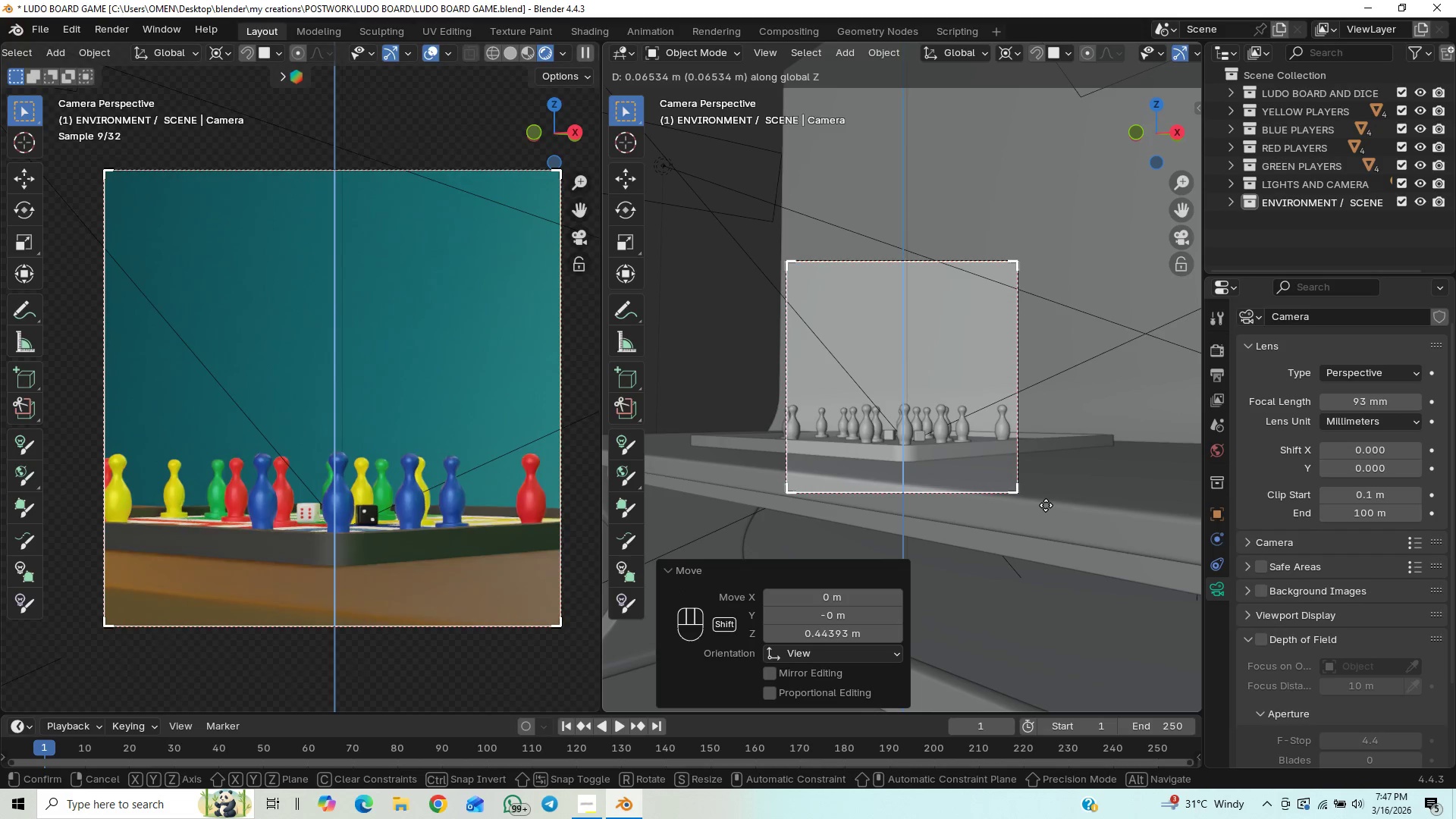 
hold_key(key=ShiftLeft, duration=1.52)
 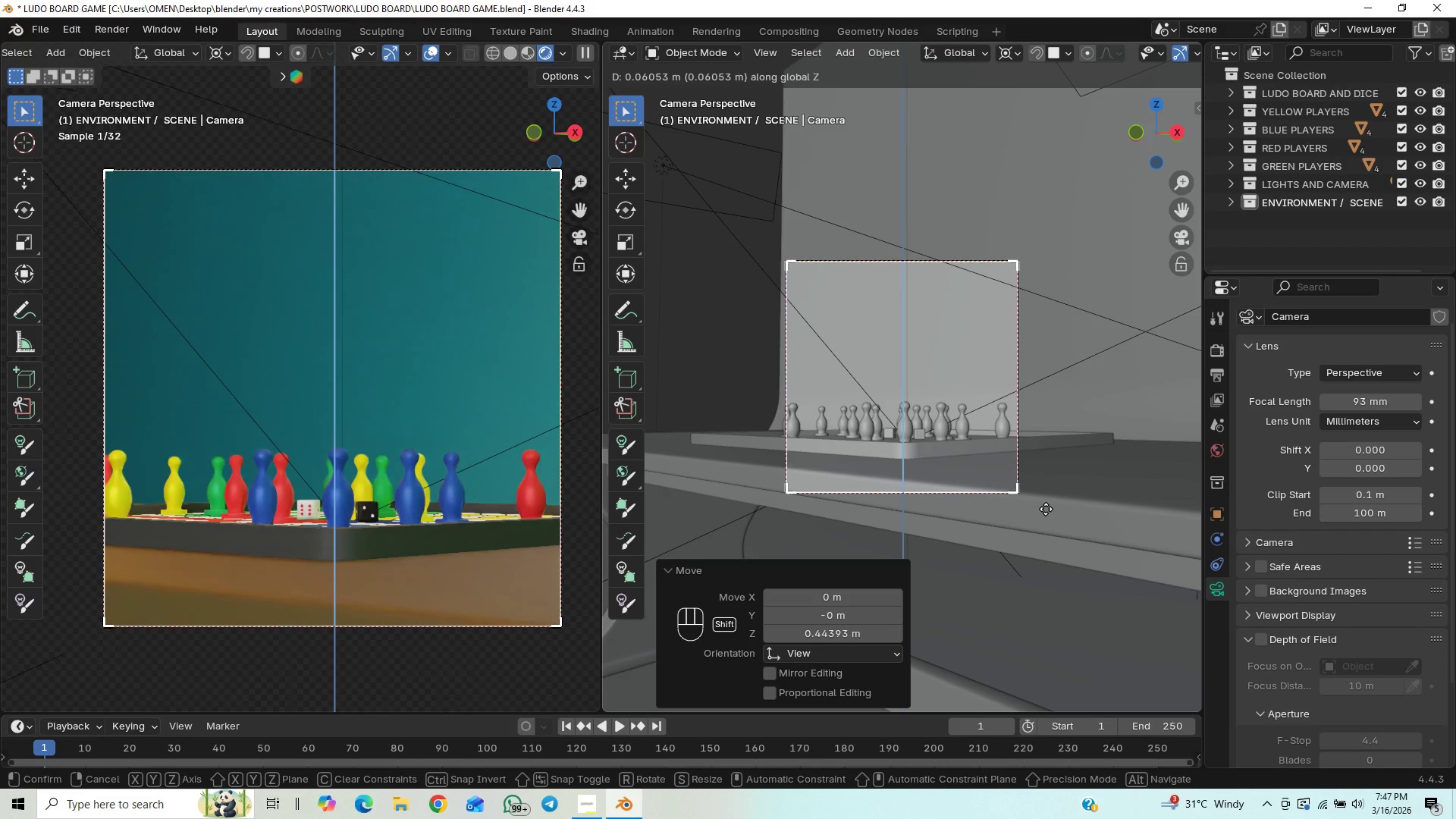 
hold_key(key=ShiftLeft, duration=1.53)
 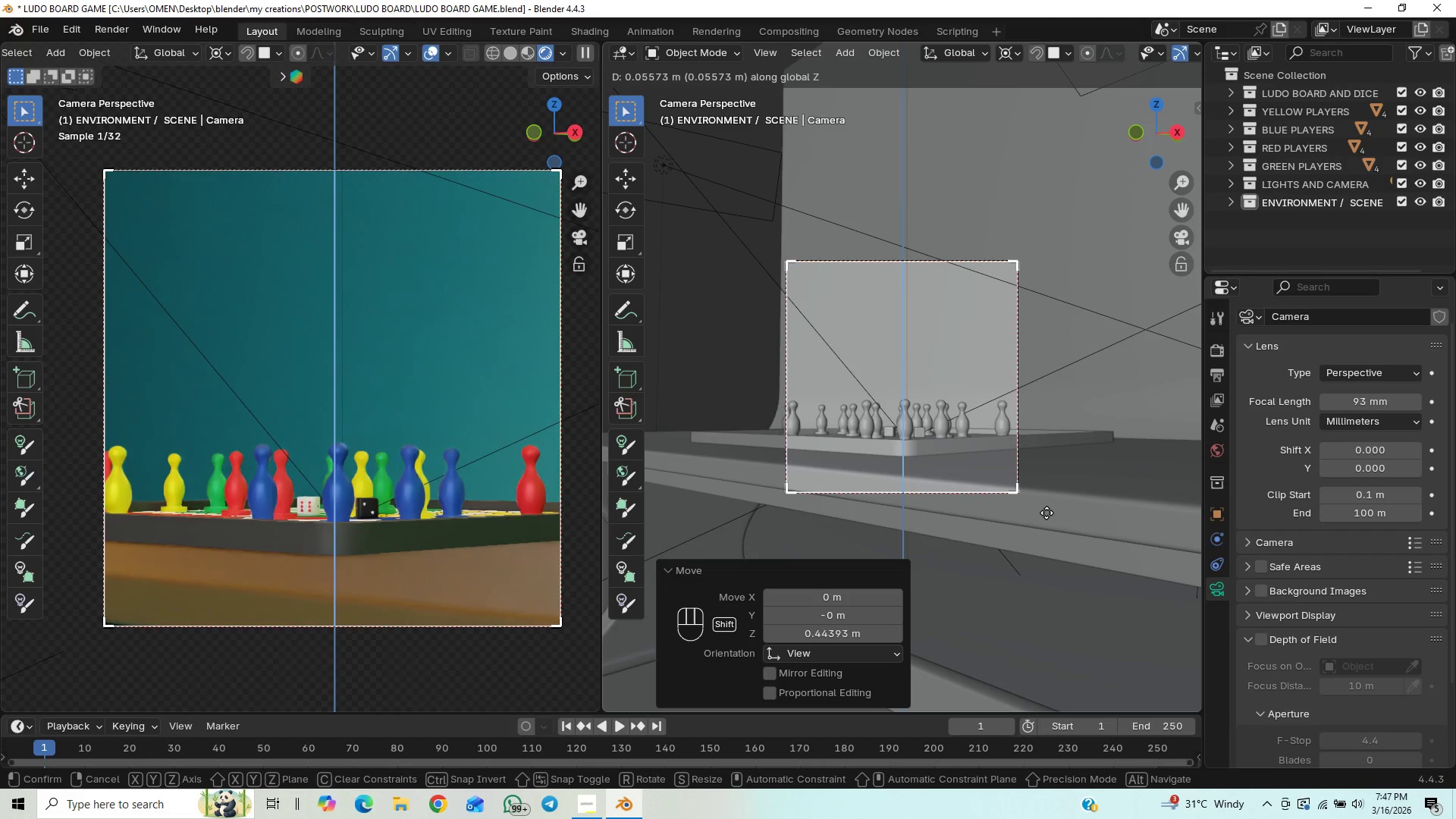 
hold_key(key=ShiftLeft, duration=1.51)
 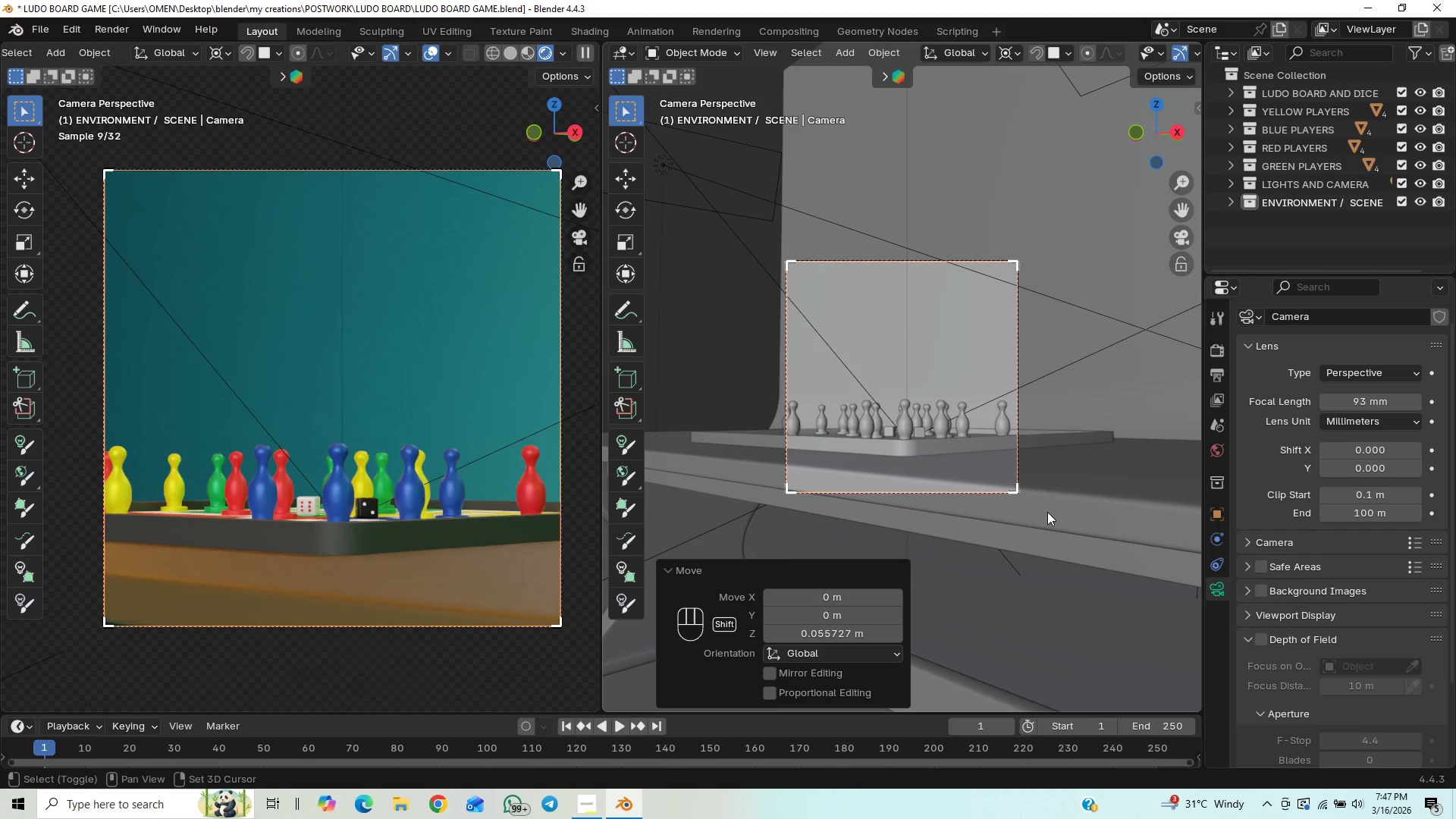 
key(Shift+ShiftLeft)
 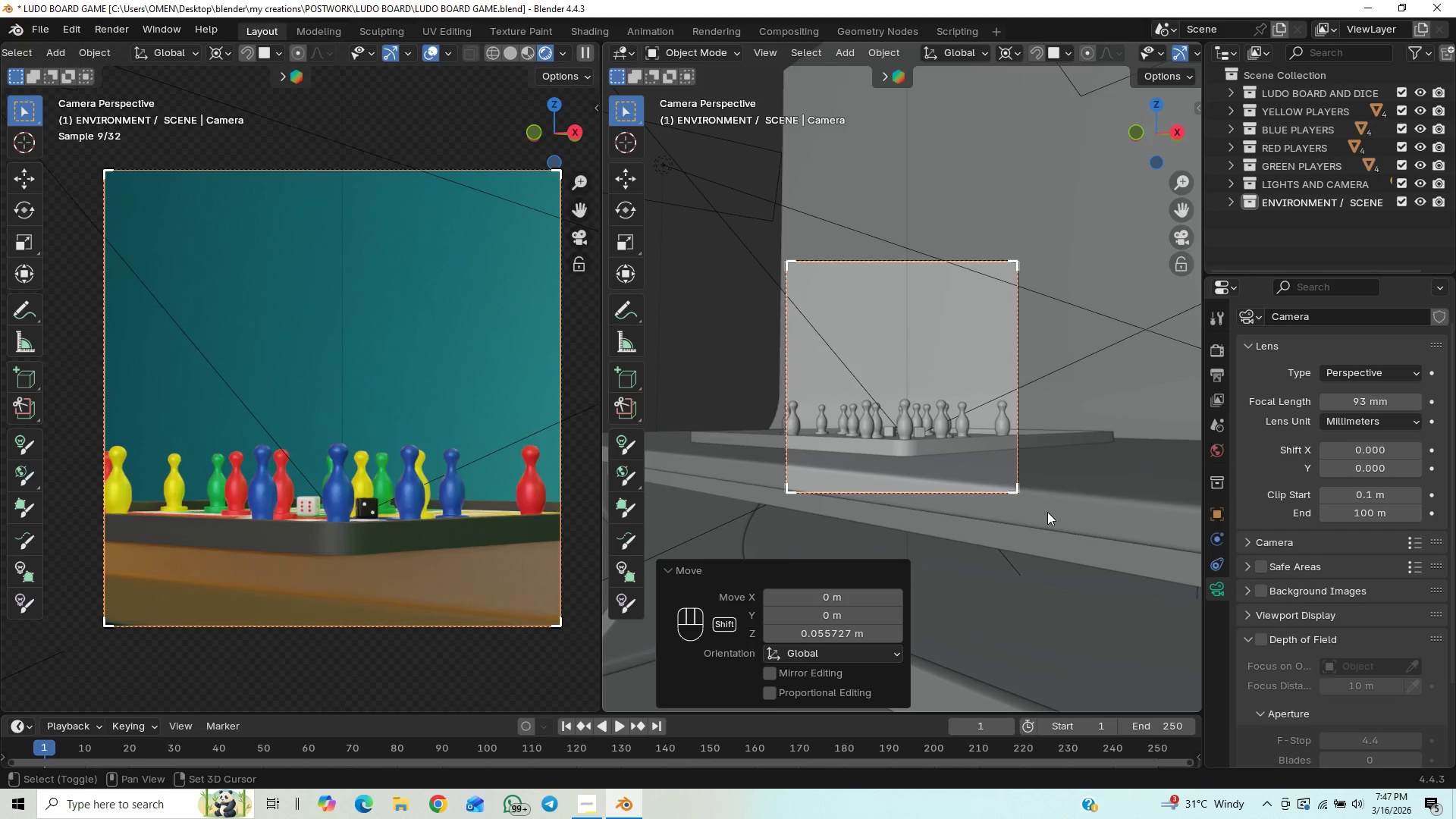 
key(Shift+ShiftLeft)
 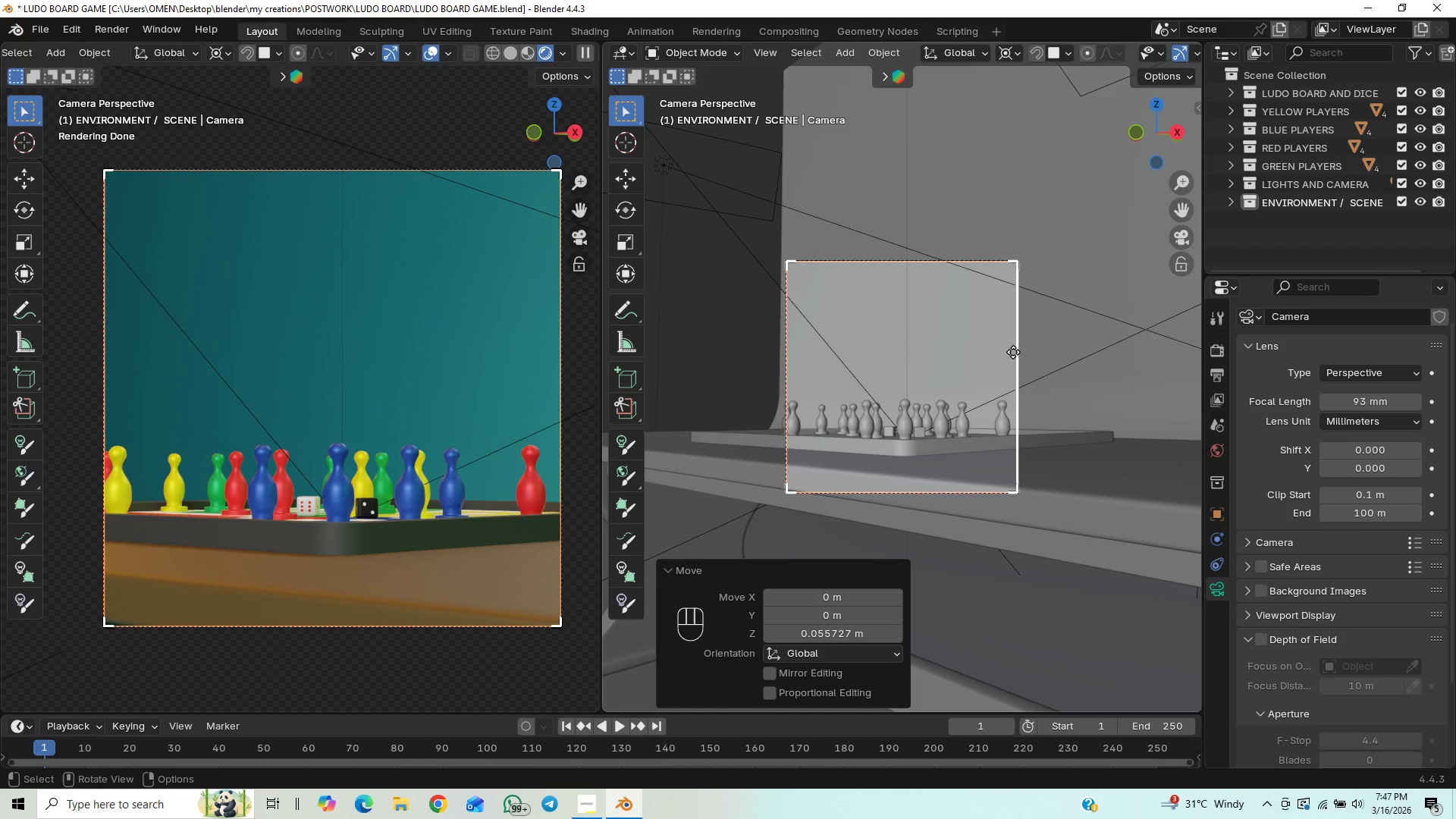 
key(N)
 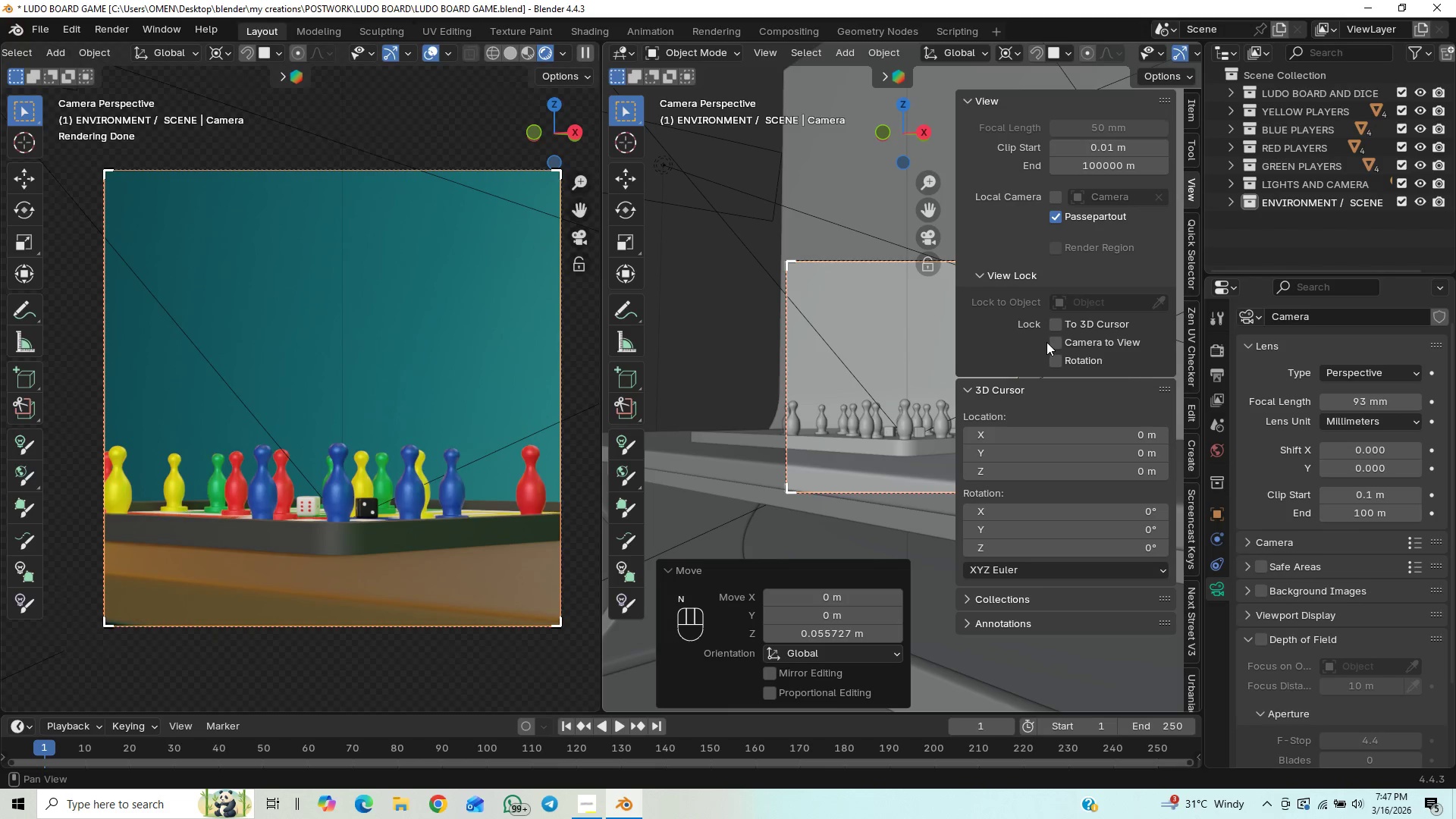 
left_click([1056, 346])
 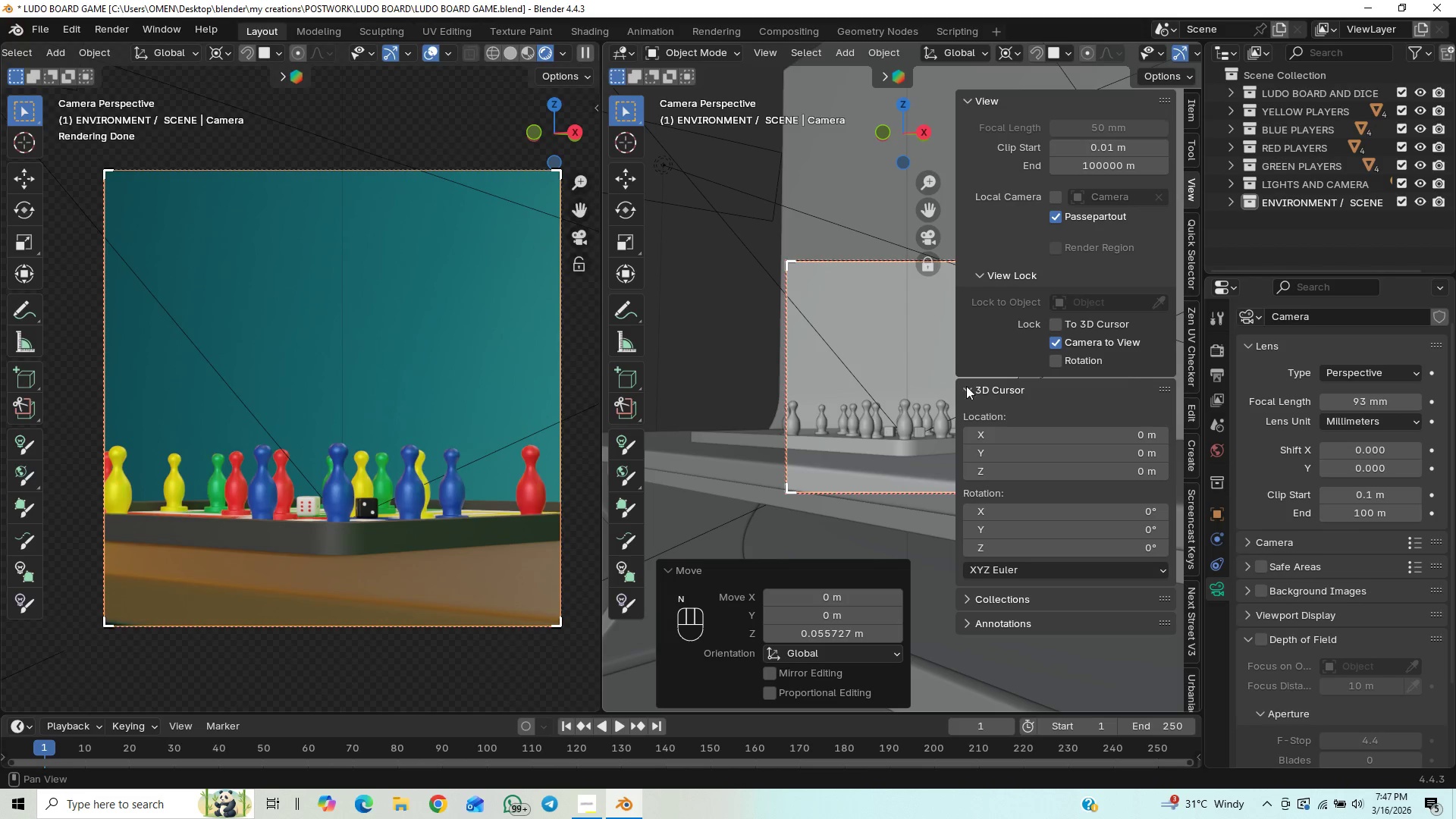 
key(N)
 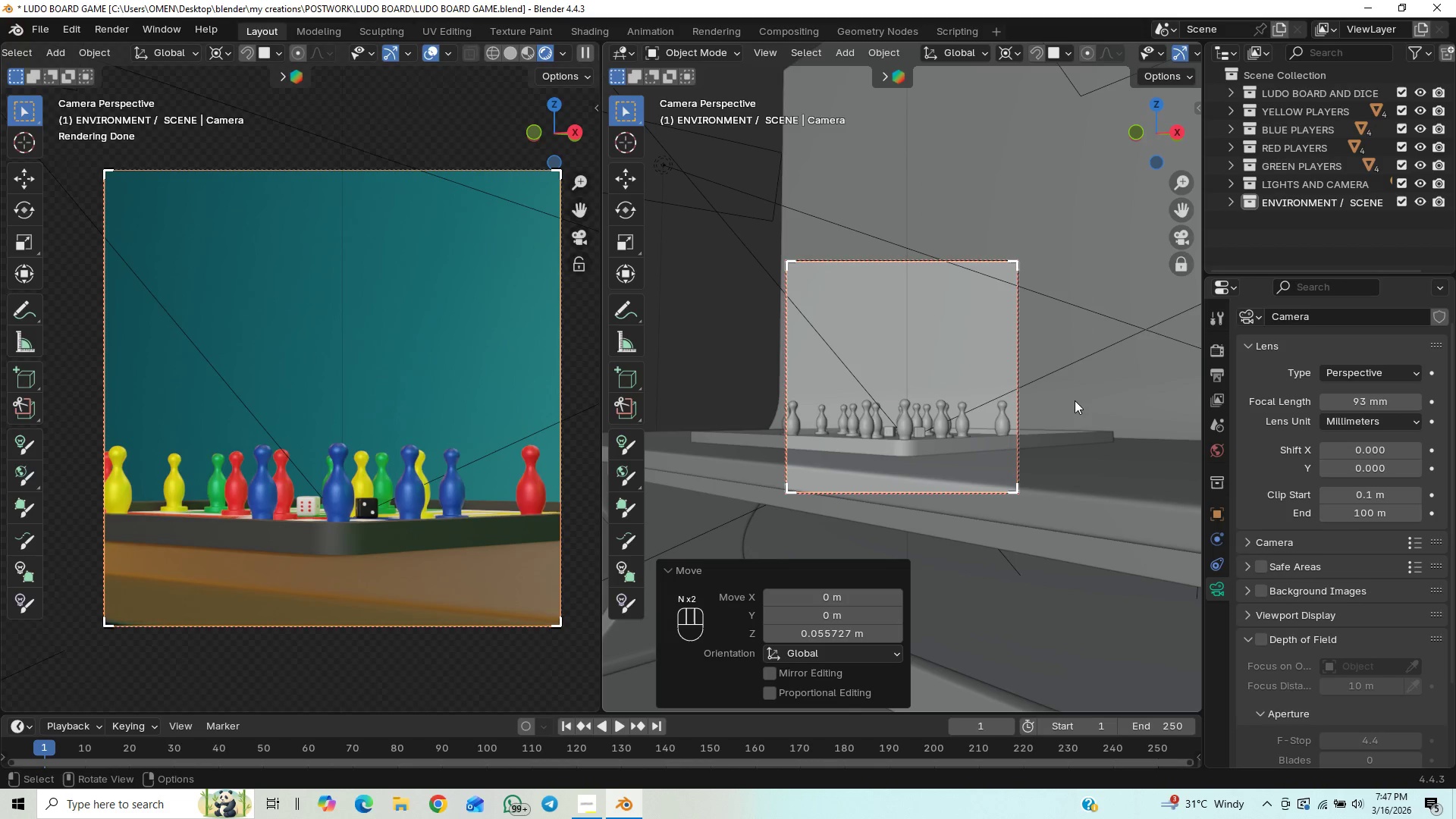 
hold_key(key=ShiftLeft, duration=0.69)
 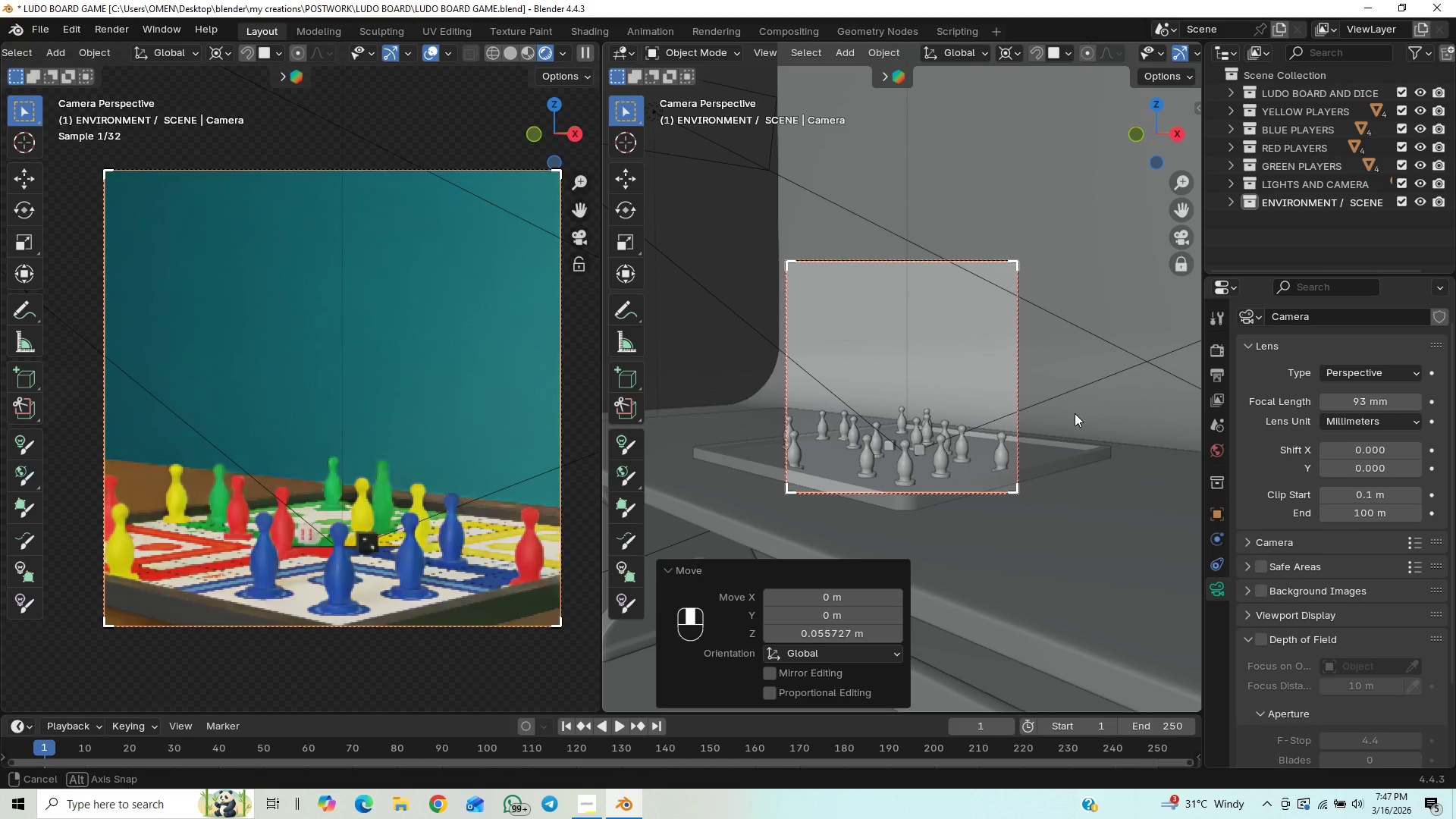 
hold_key(key=ShiftLeft, duration=1.52)
 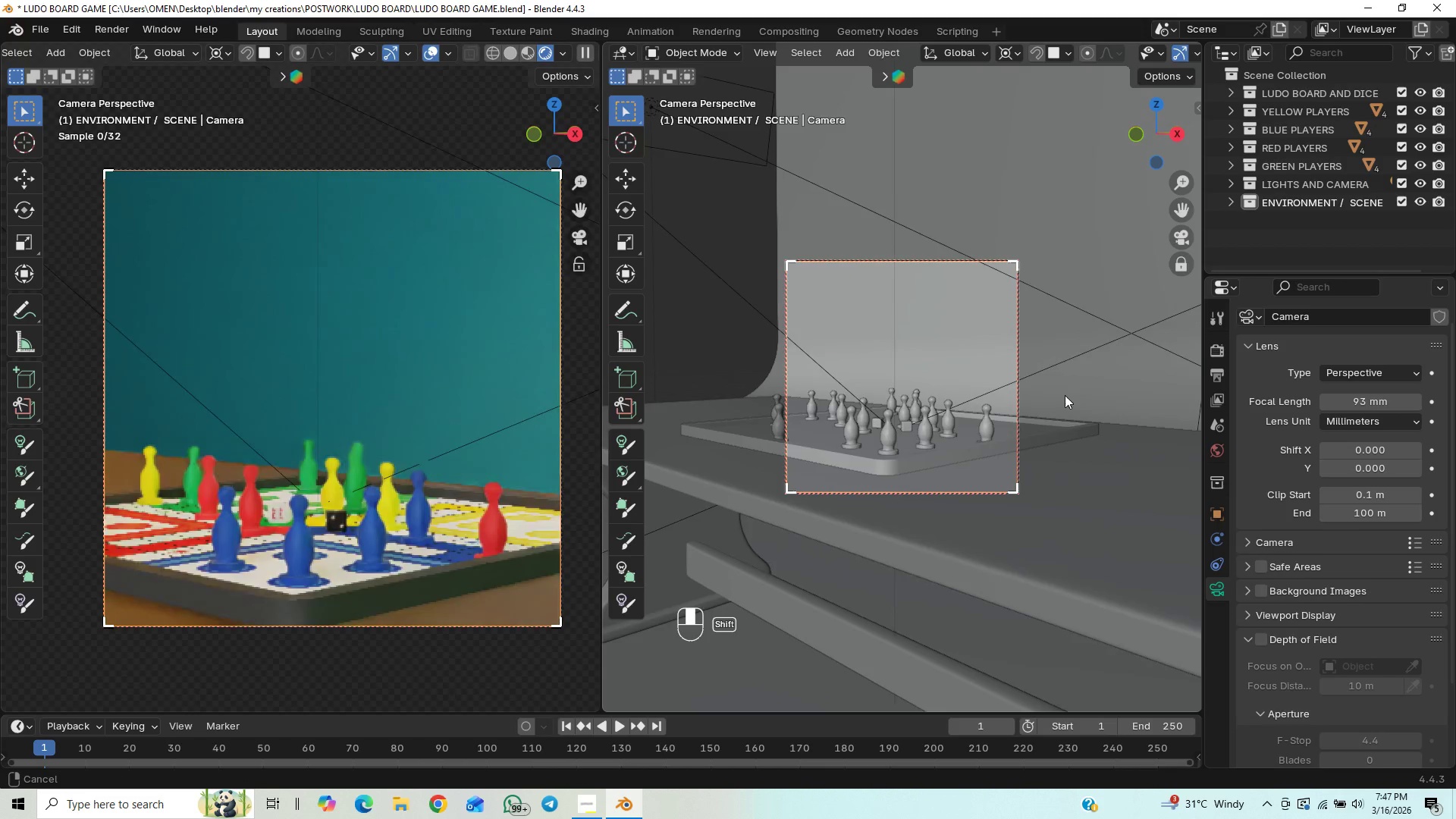 
hold_key(key=ShiftLeft, duration=1.14)
middle_click([1065, 394])
 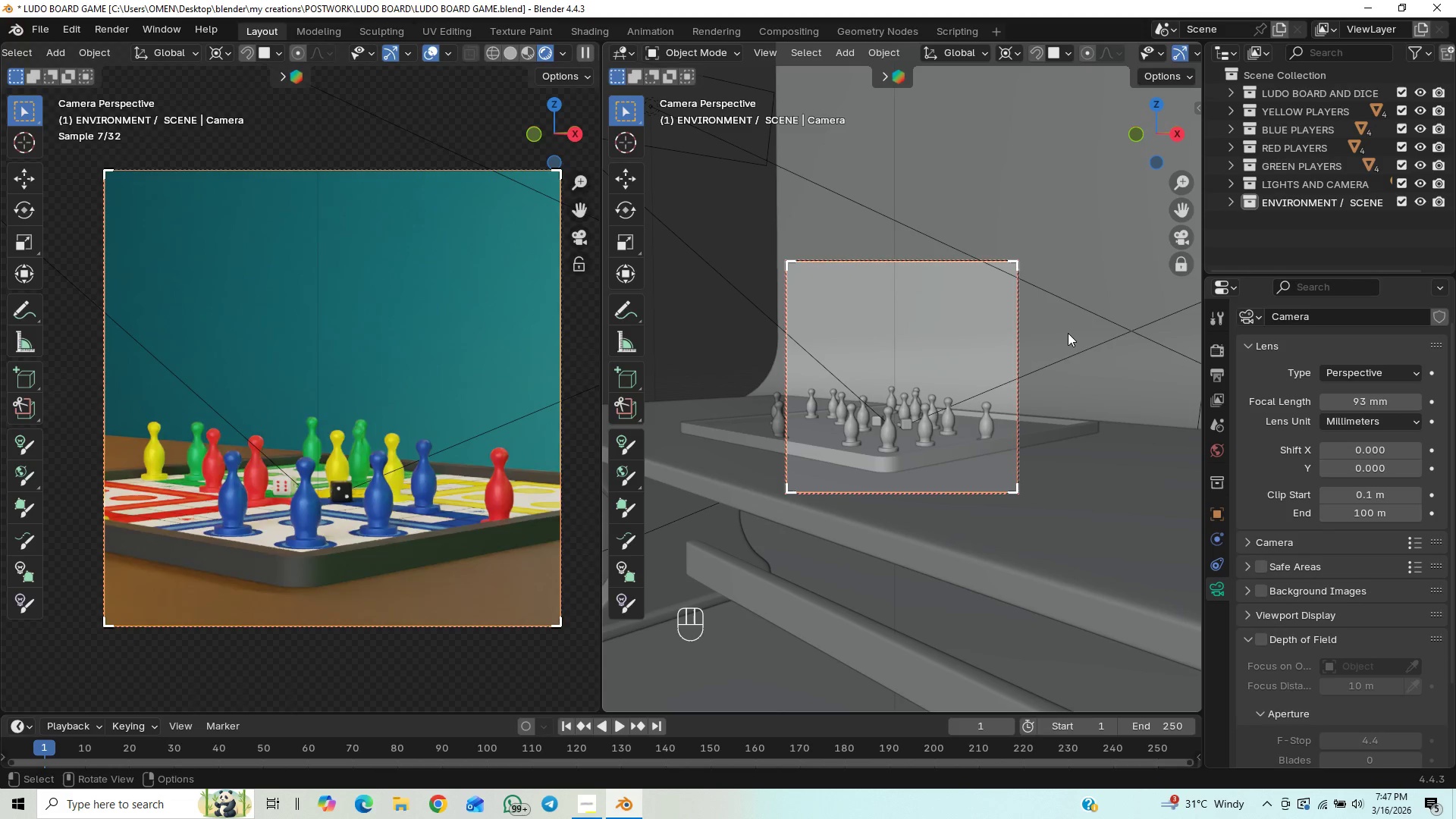 
key(N)
 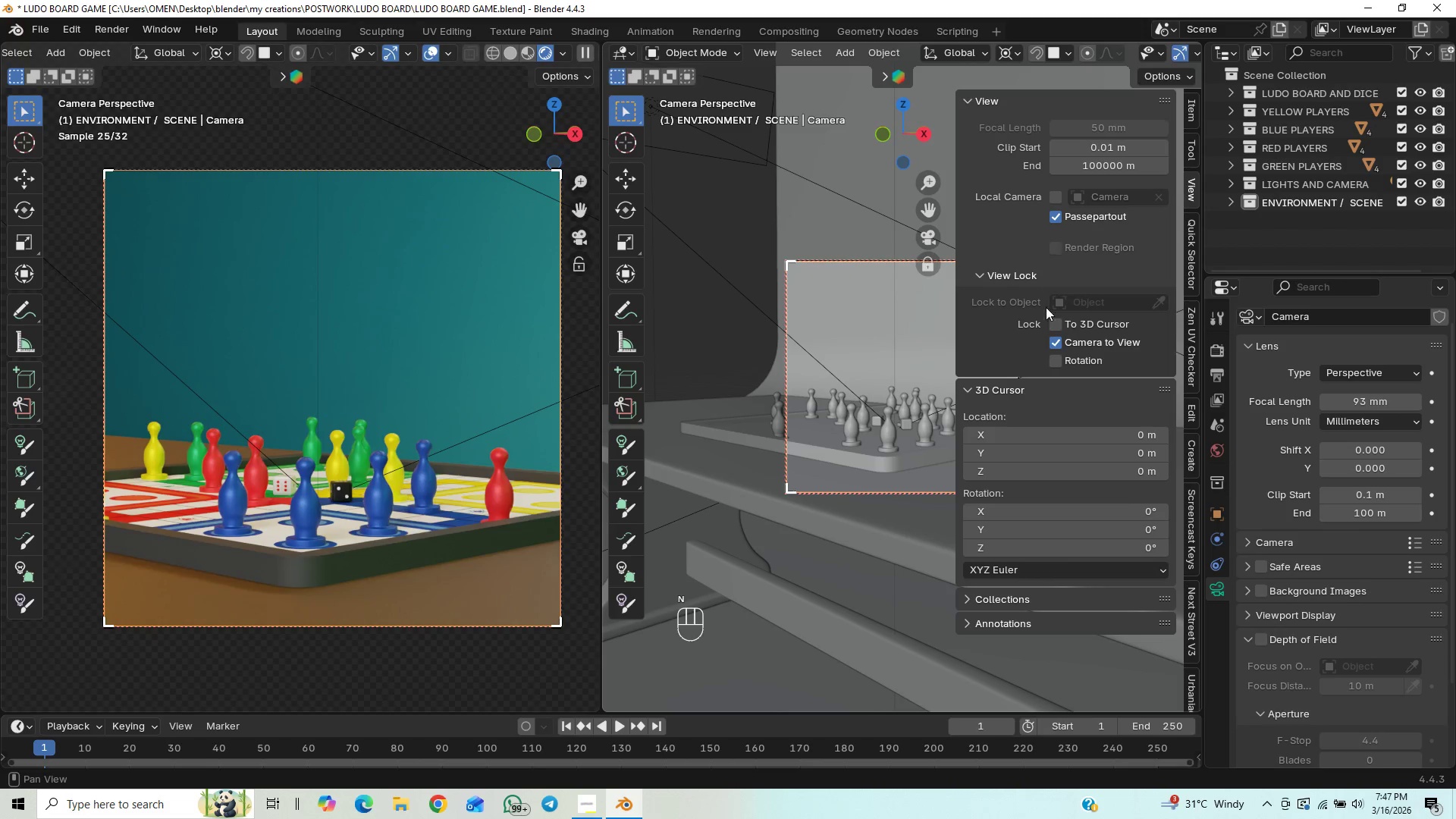 
left_click([1058, 340])
 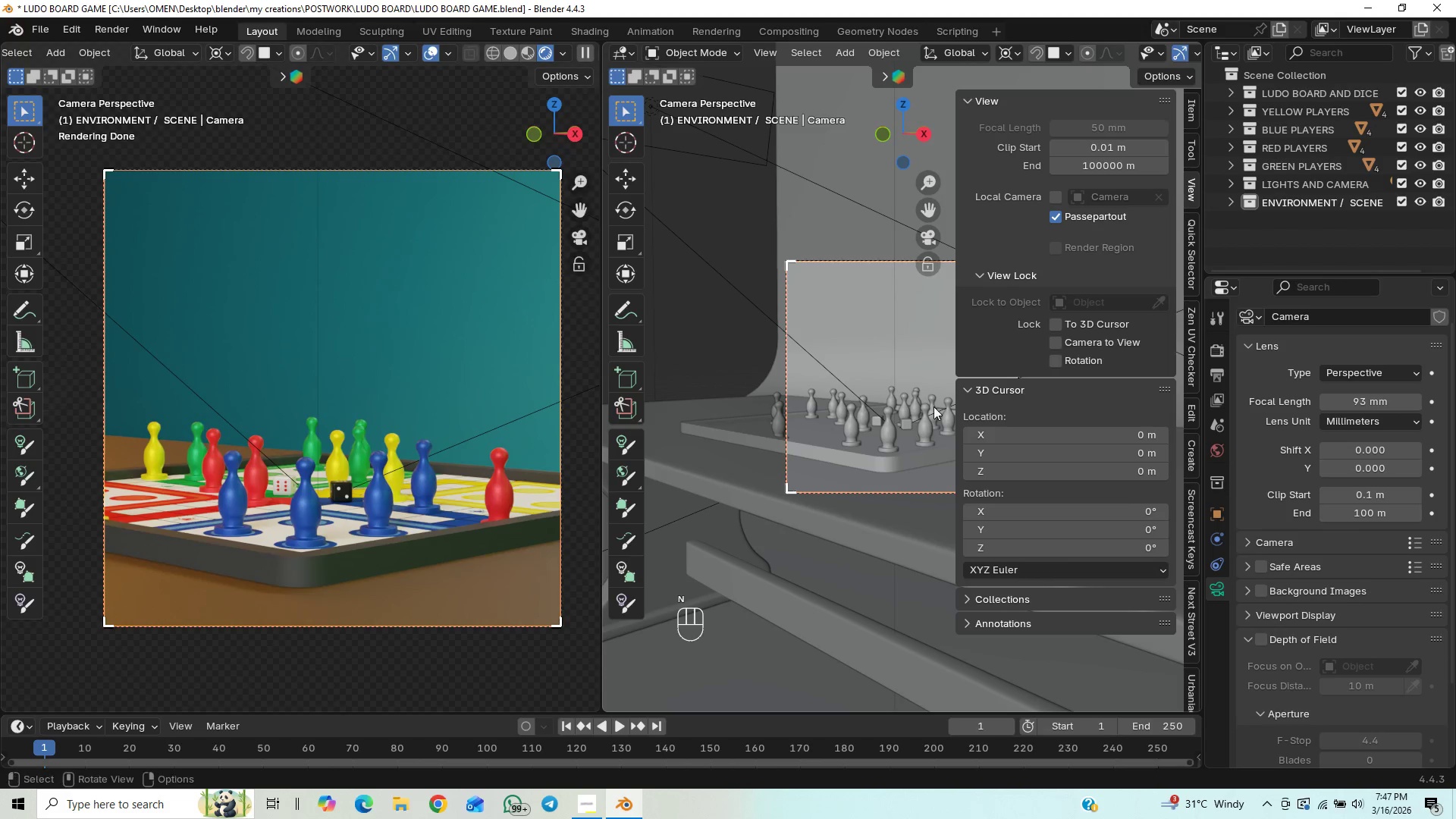 
type(ngx)
 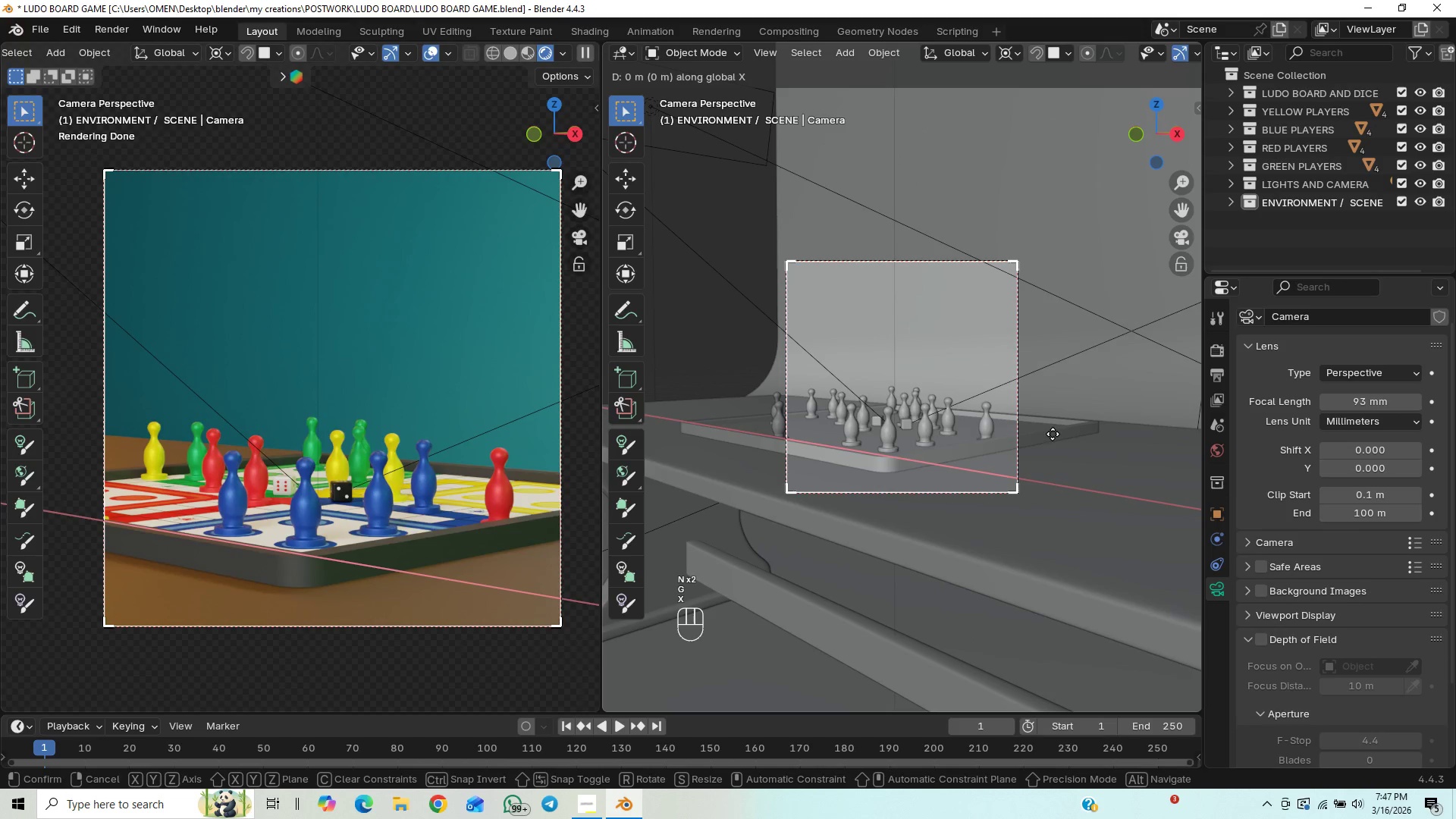 
hold_key(key=ShiftLeft, duration=1.52)
 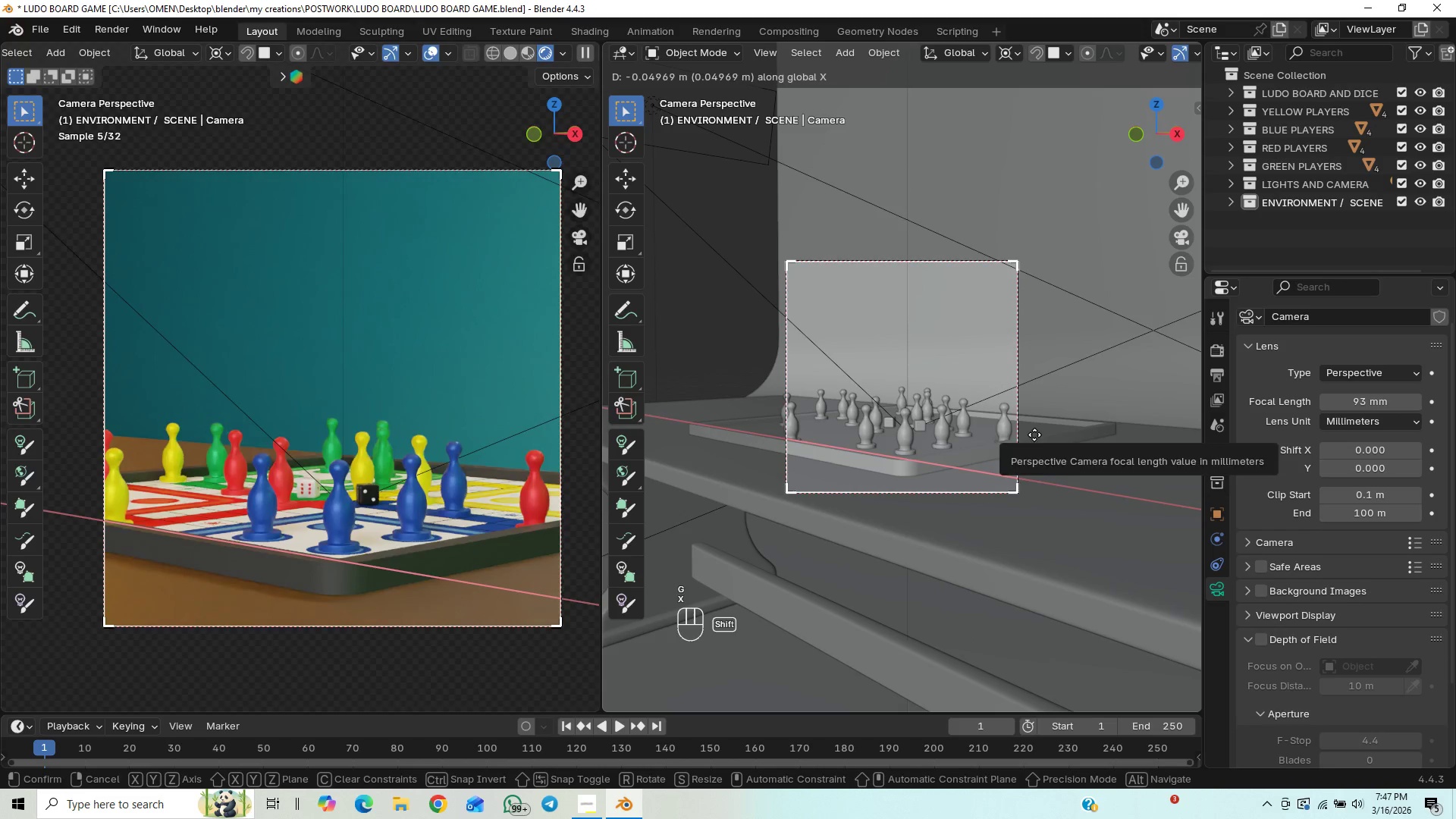 
hold_key(key=ShiftLeft, duration=1.36)
left_click([1035, 435])
 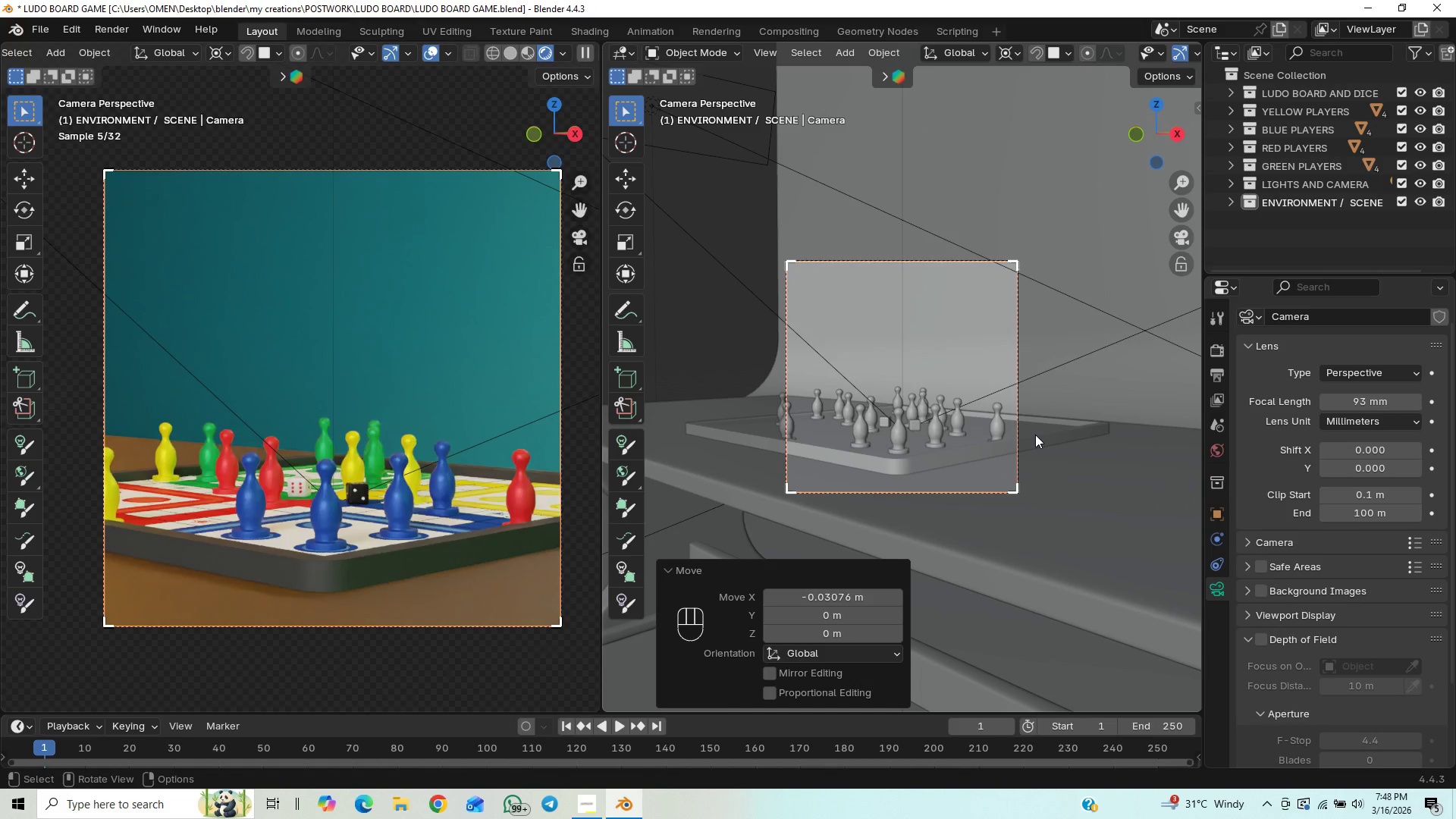 
type(gz)
 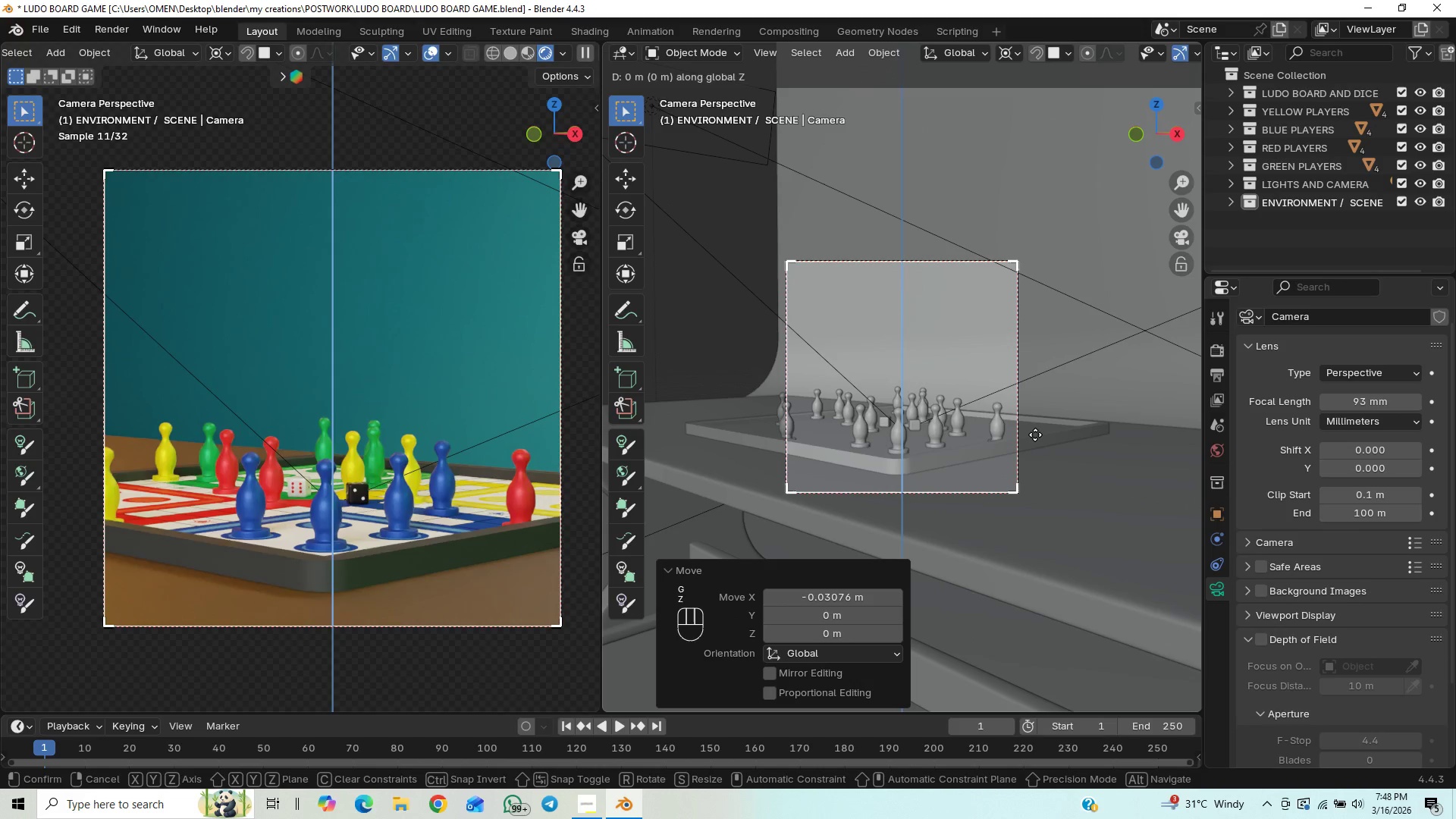 
hold_key(key=ShiftLeft, duration=1.5)
 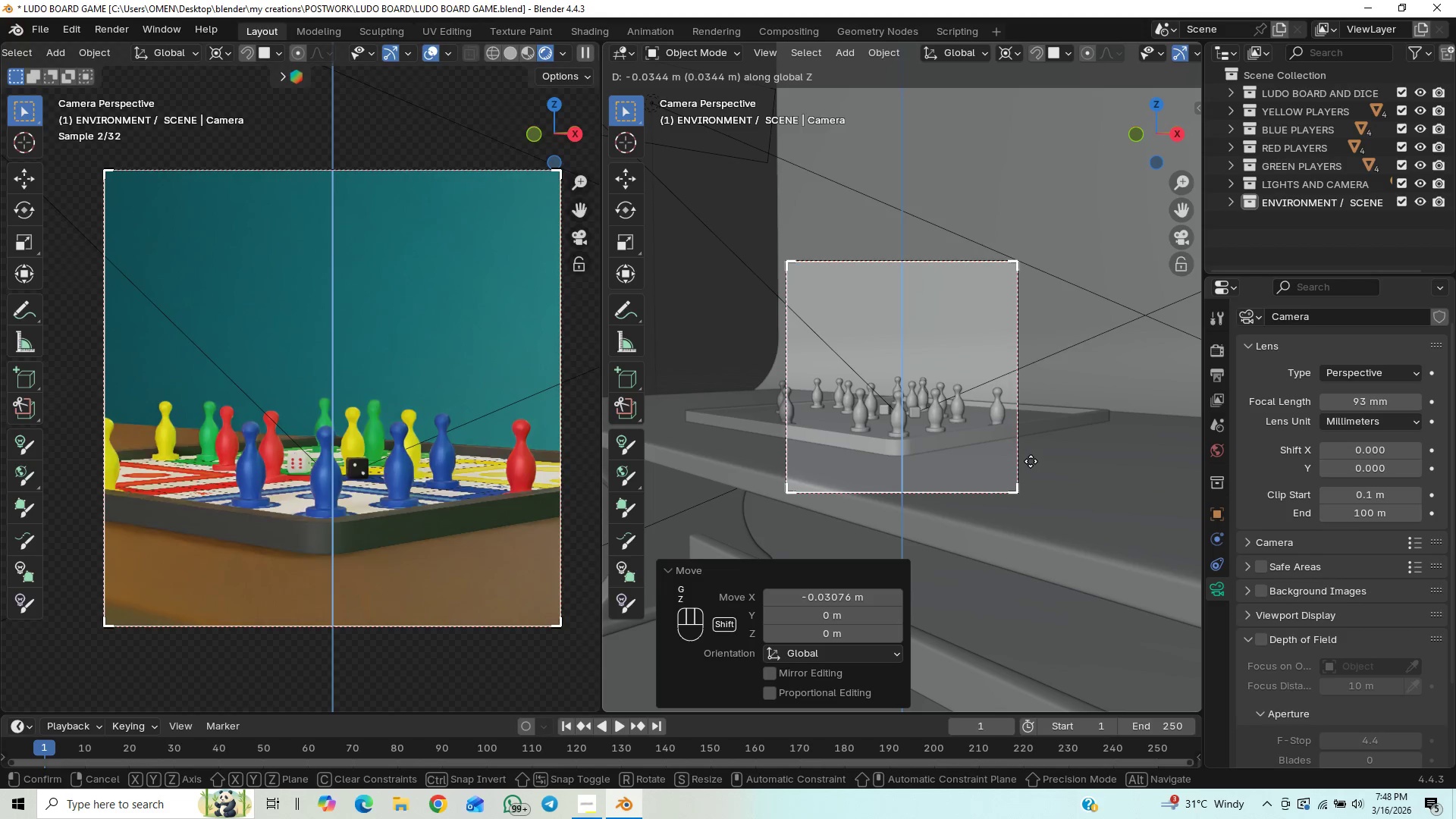 
hold_key(key=ShiftLeft, duration=1.52)
left_click([1031, 461])
 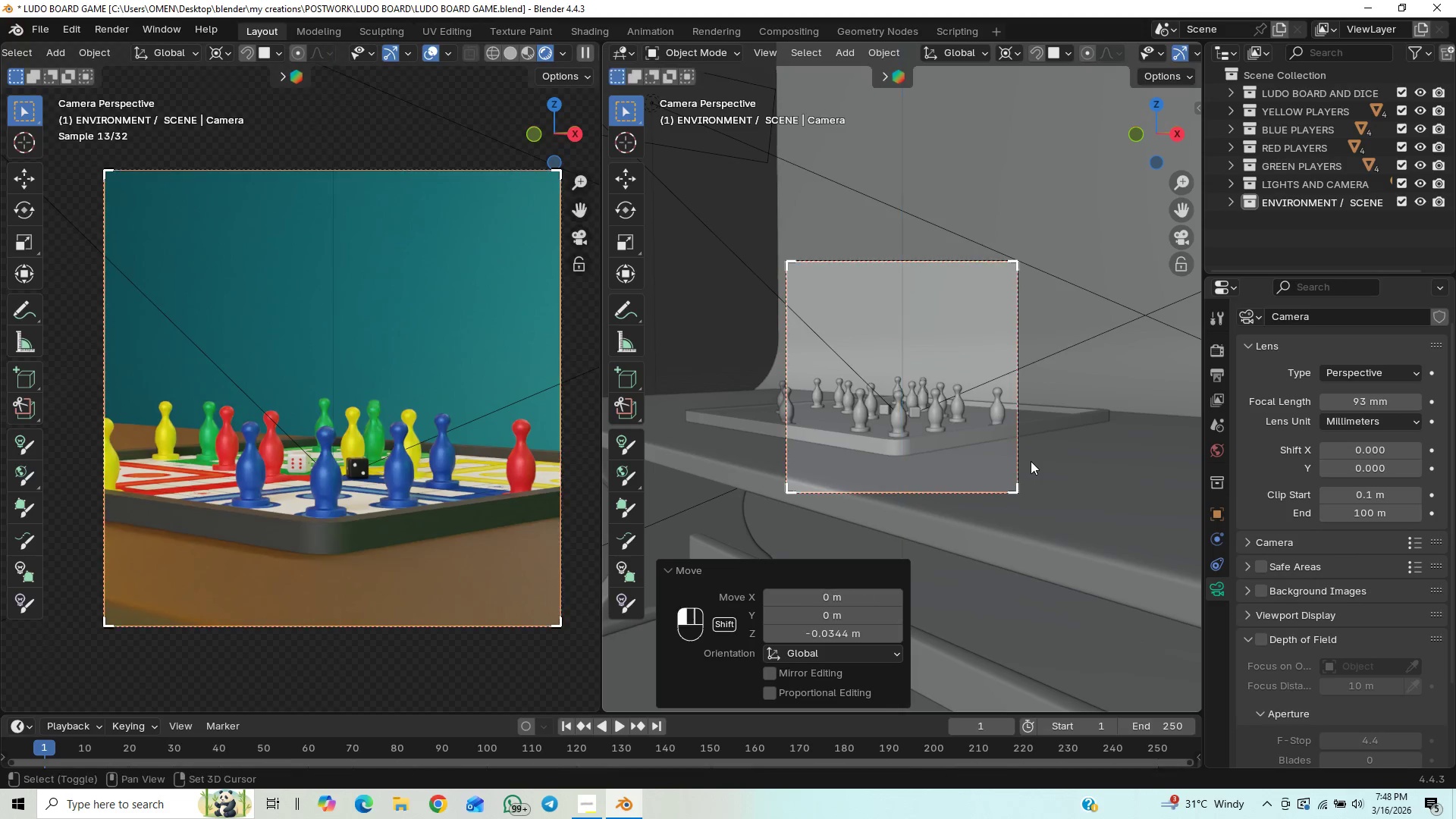 
type(gx)
 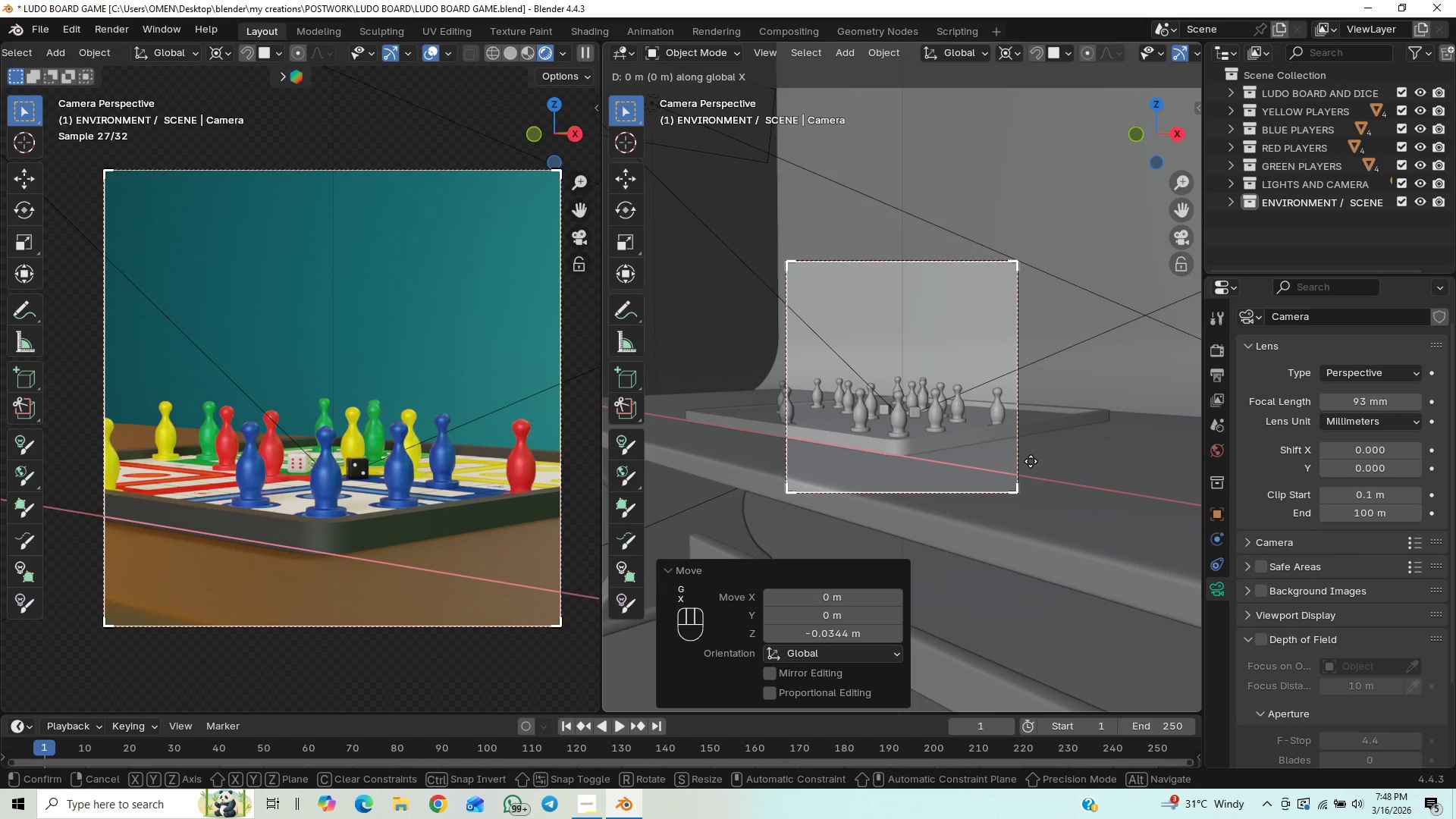 
hold_key(key=ShiftLeft, duration=1.5)
 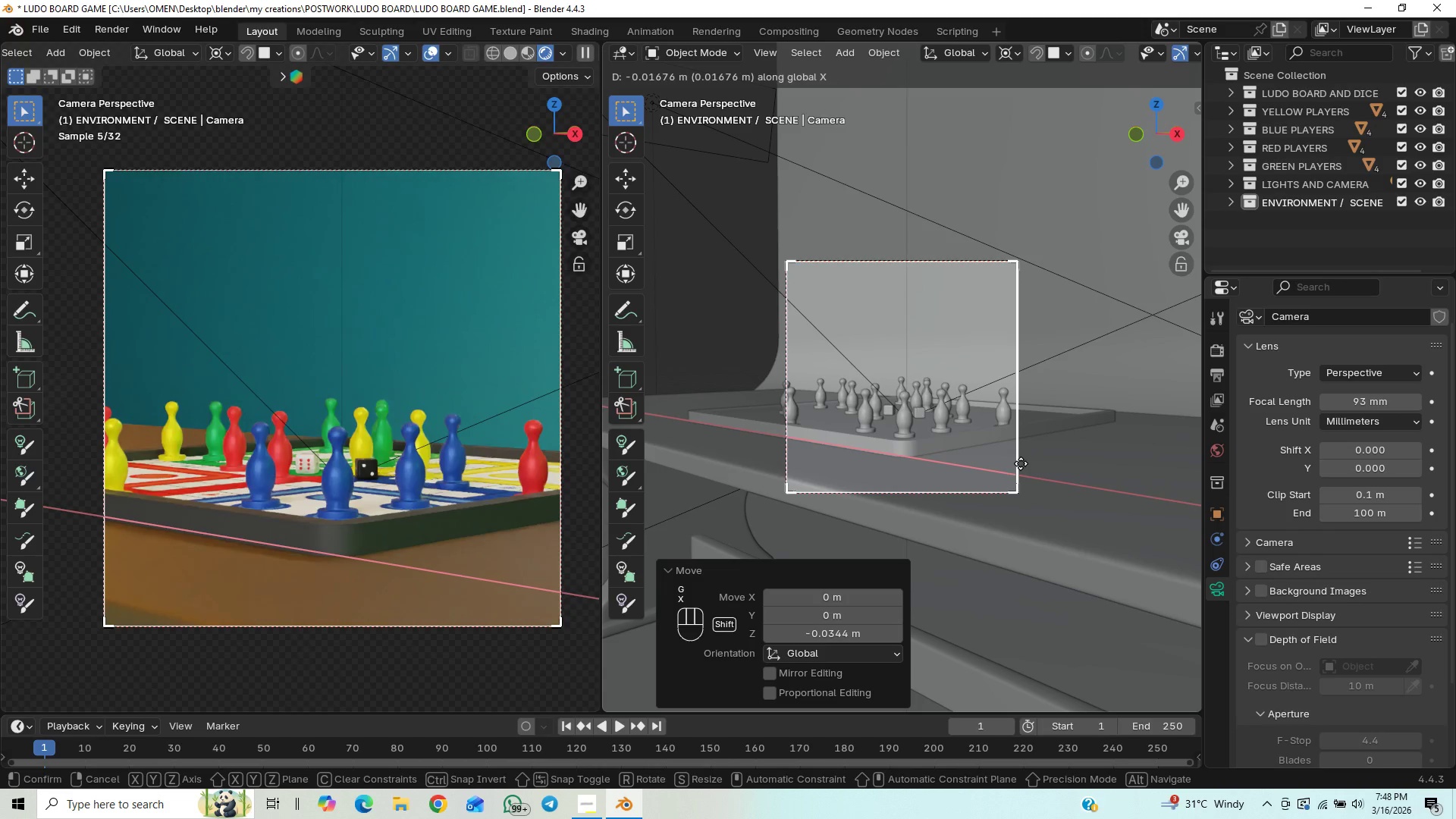 
hold_key(key=ShiftLeft, duration=1.53)
 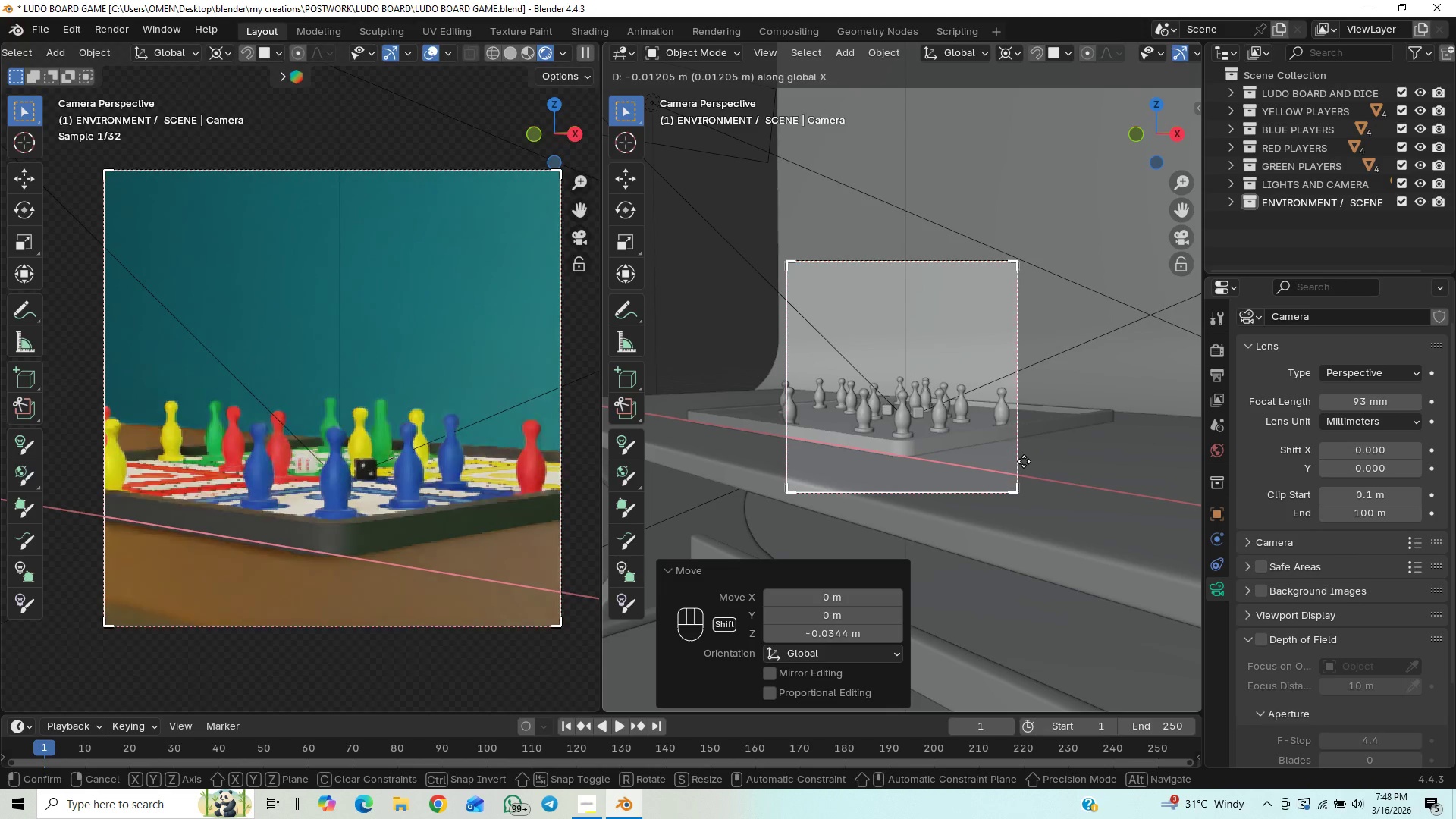 
hold_key(key=ShiftLeft, duration=1.51)
 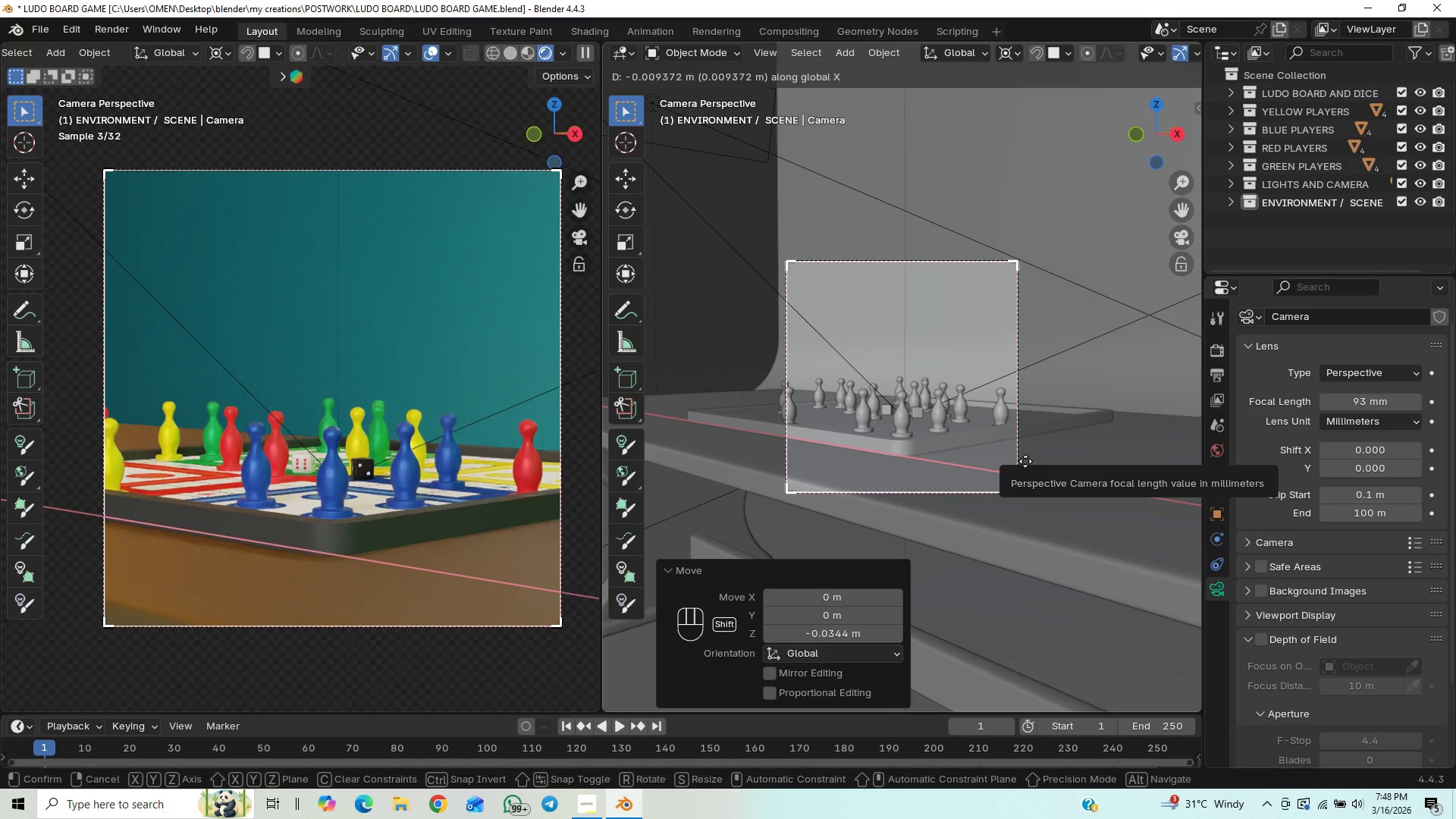 
hold_key(key=ShiftLeft, duration=1.52)
left_click([1025, 461])
 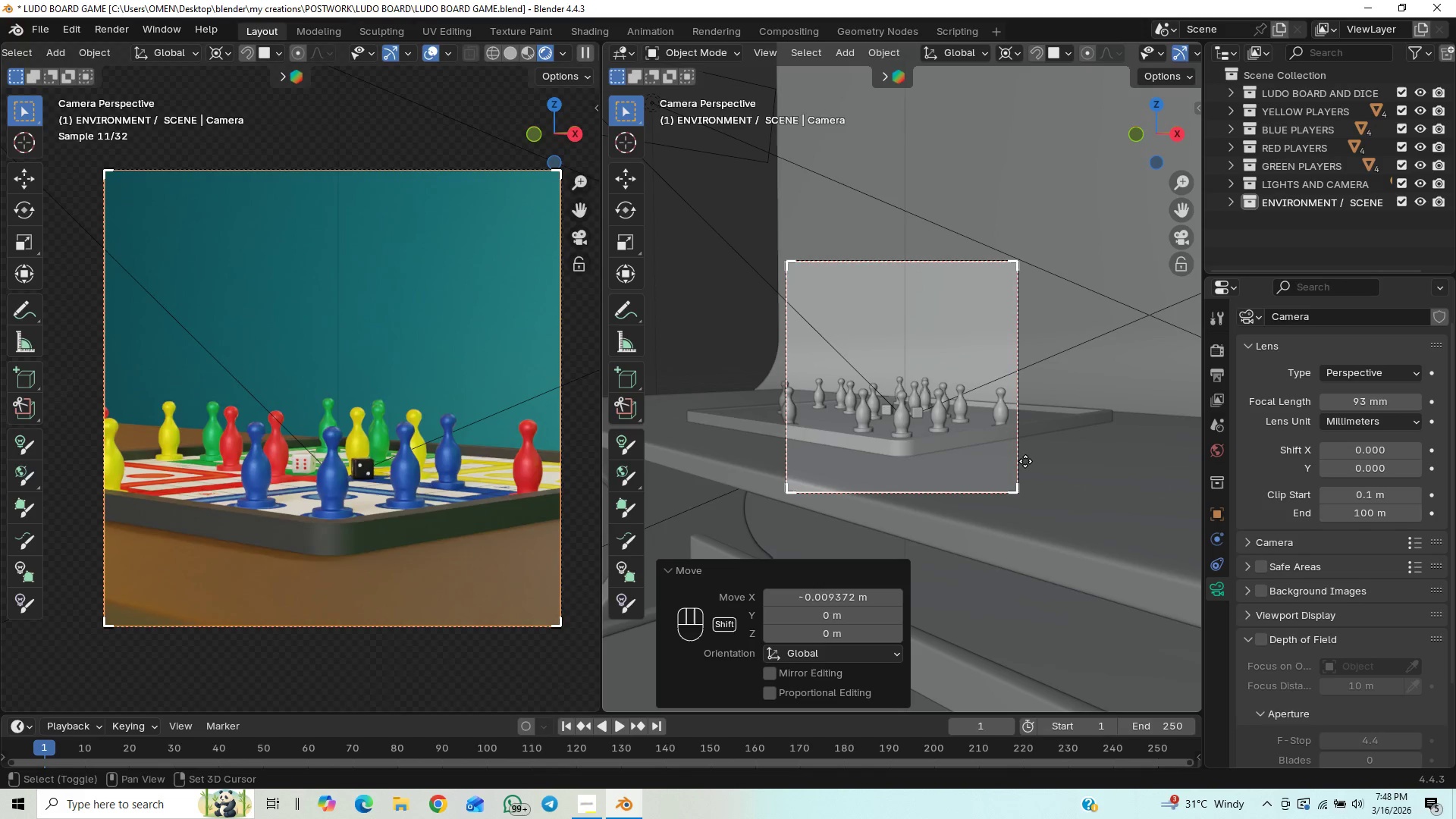 
key(Shift+ShiftLeft)
 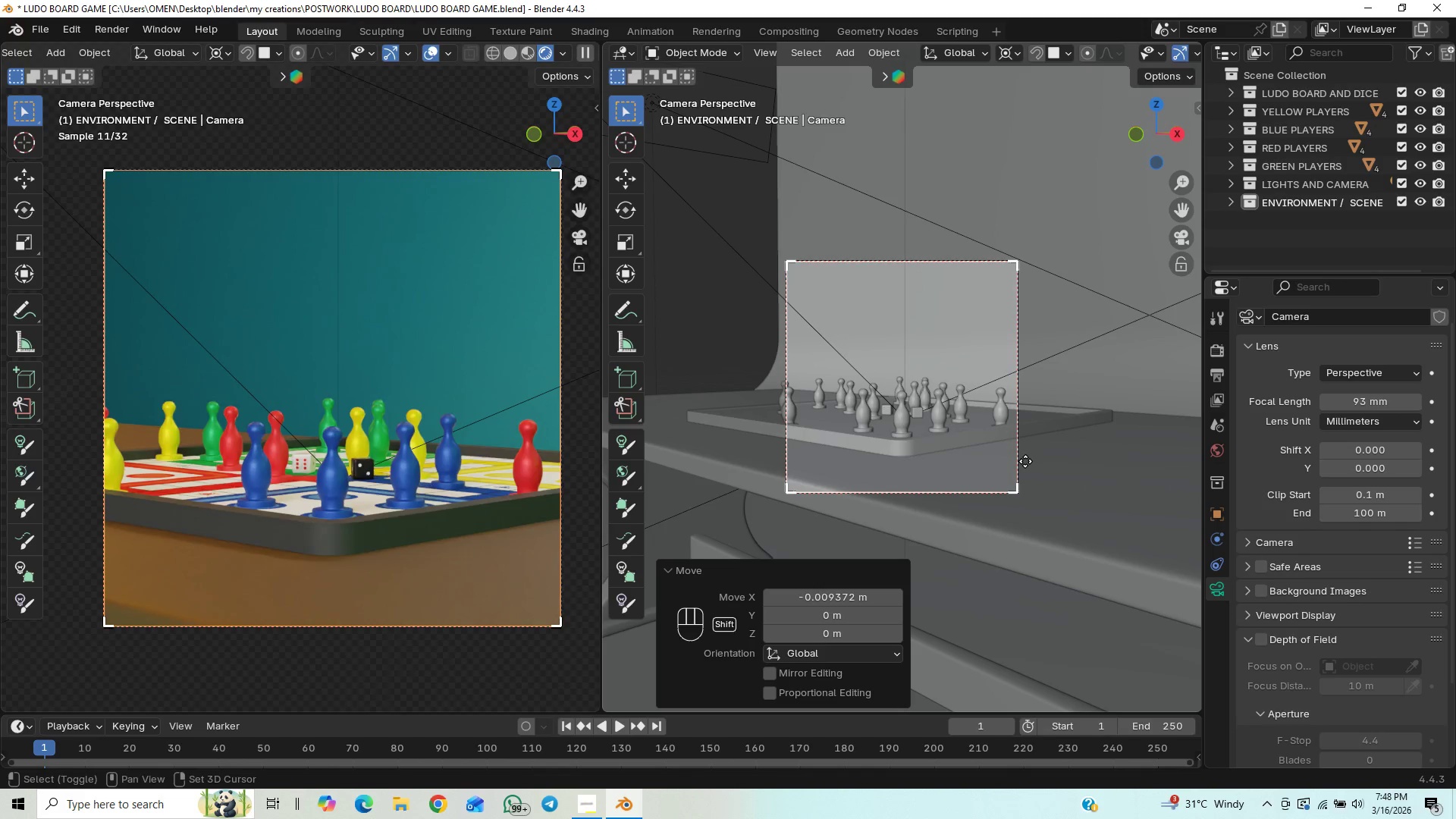 
key(Shift+ShiftLeft)
 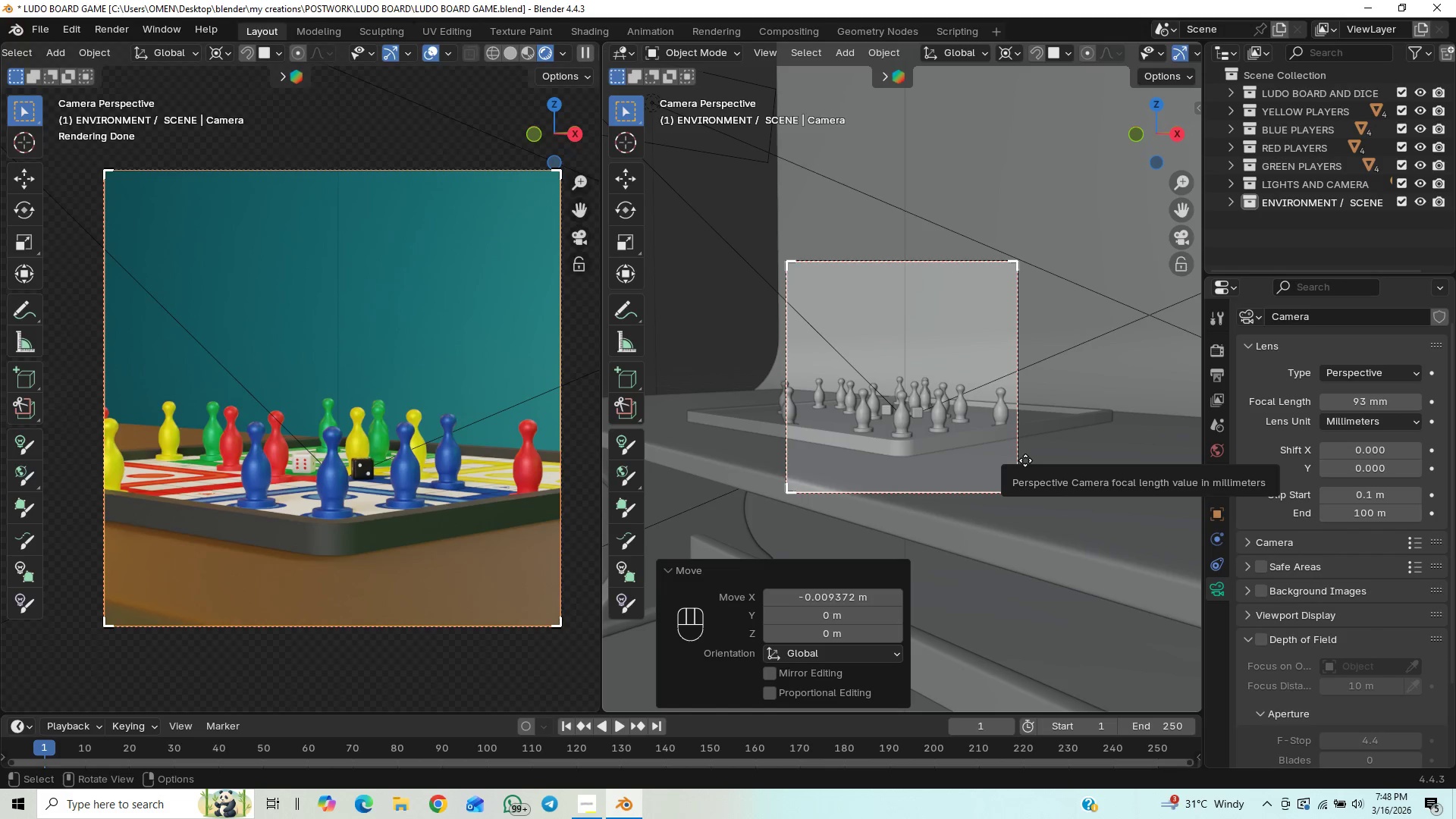 
key(F12)
 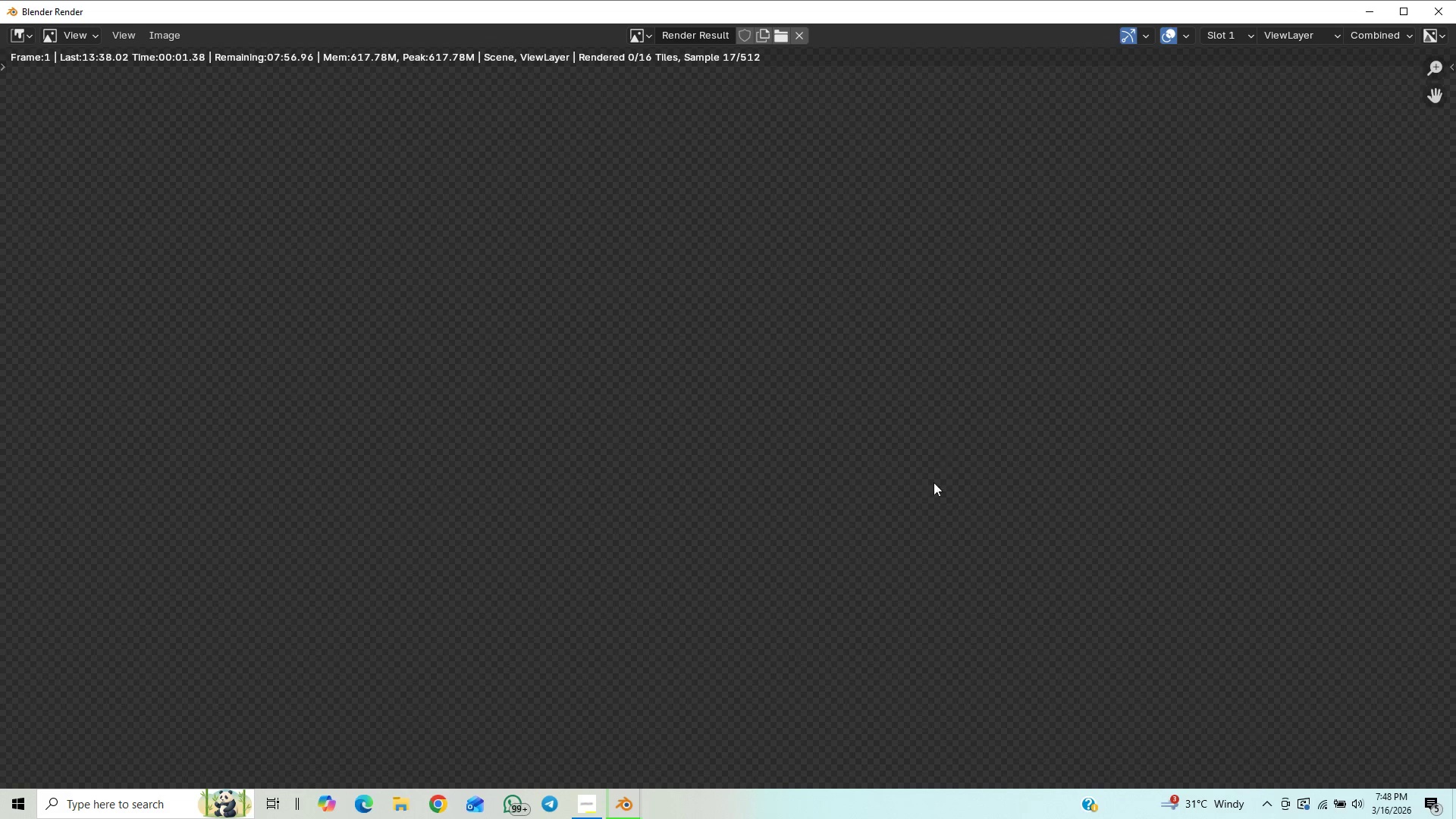 
left_click([589, 798])